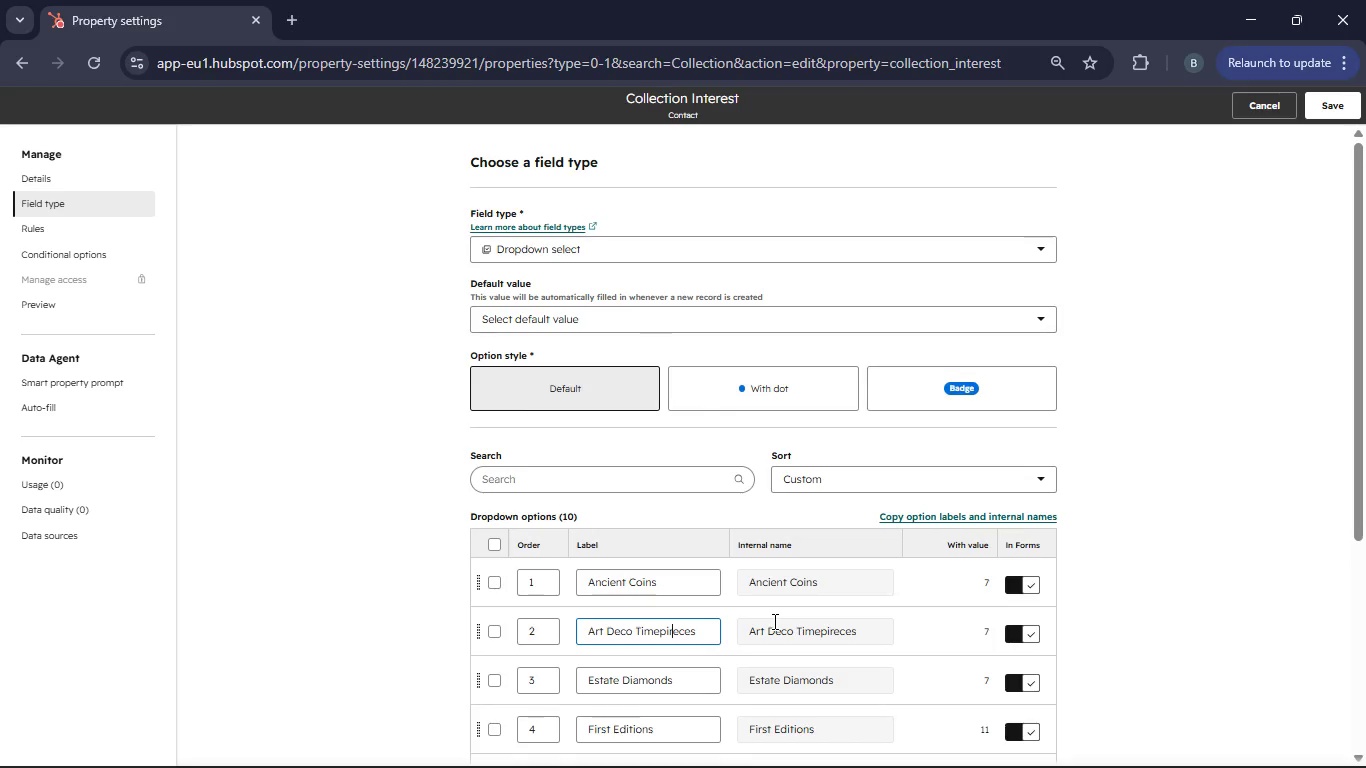 
key(Backspace)
 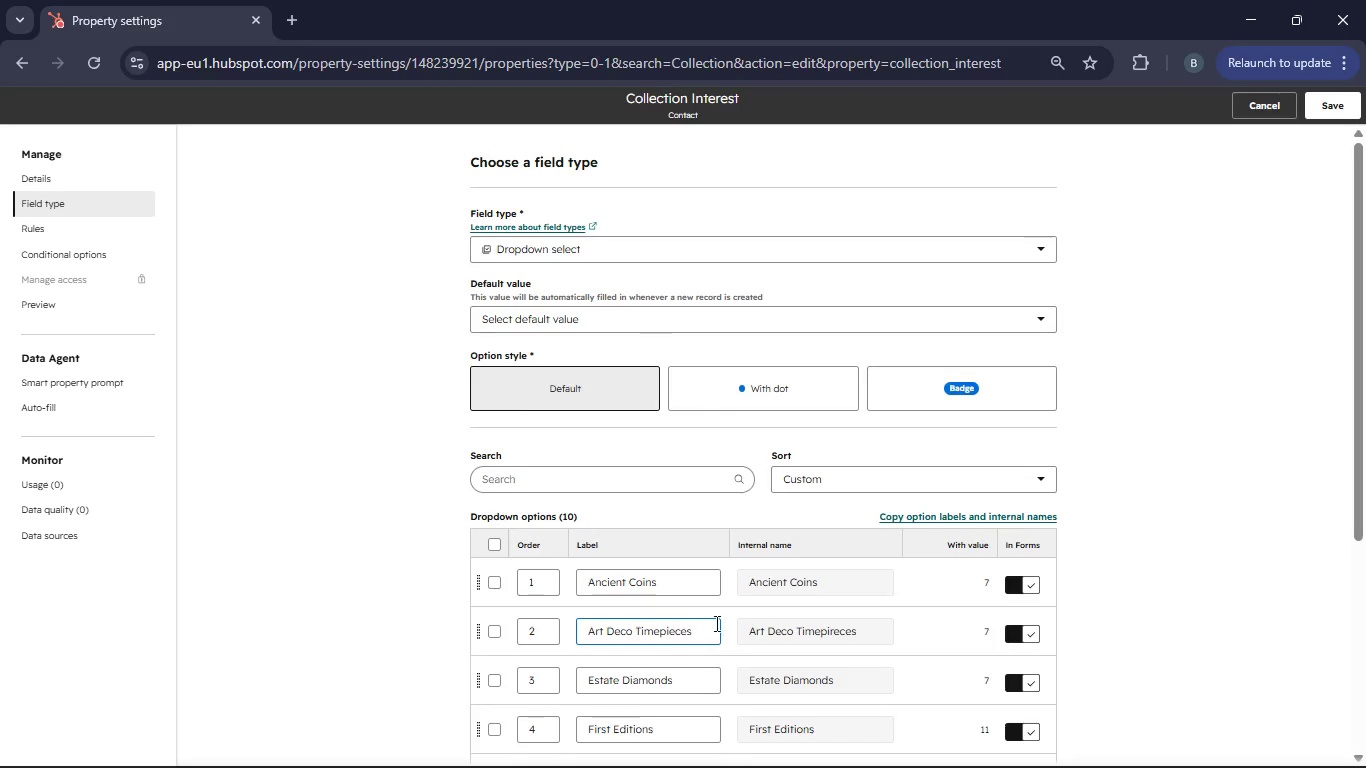 
left_click([852, 633])
 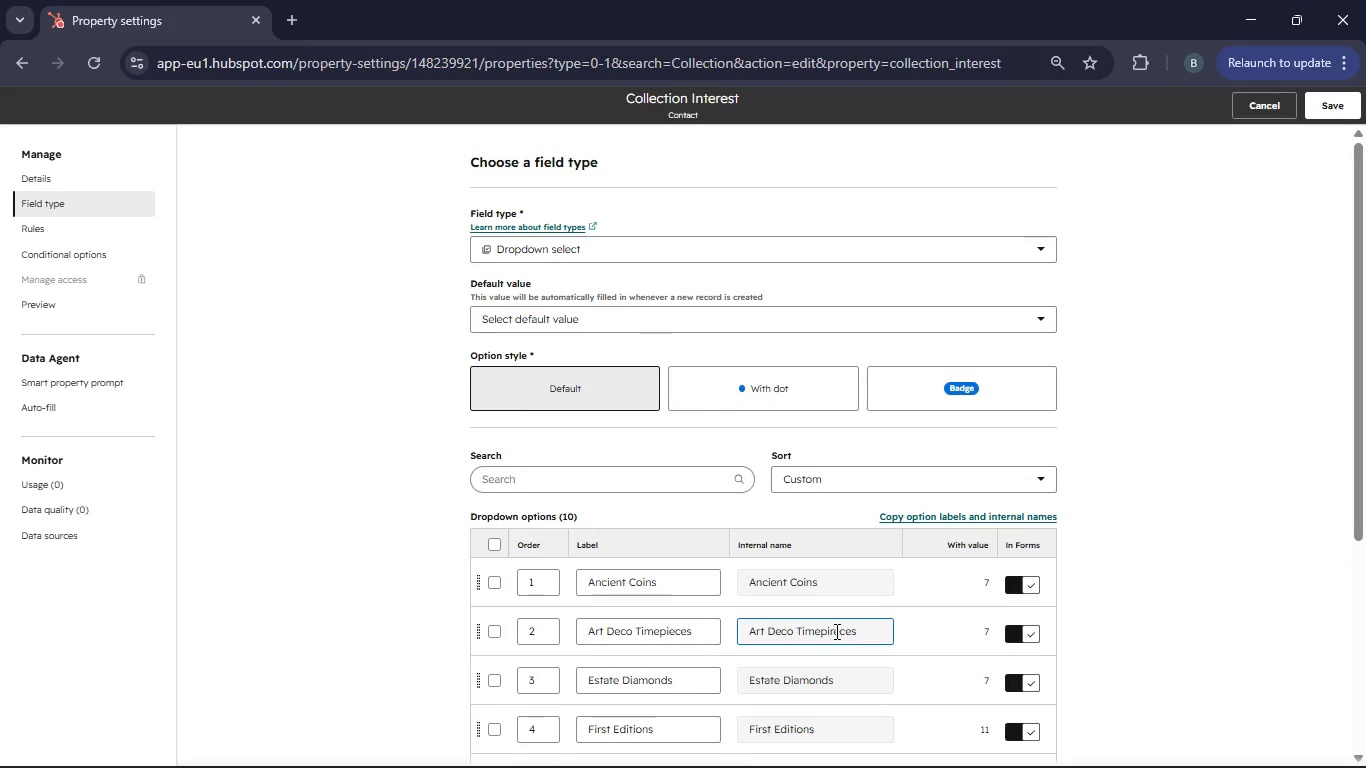 
double_click([838, 631])
 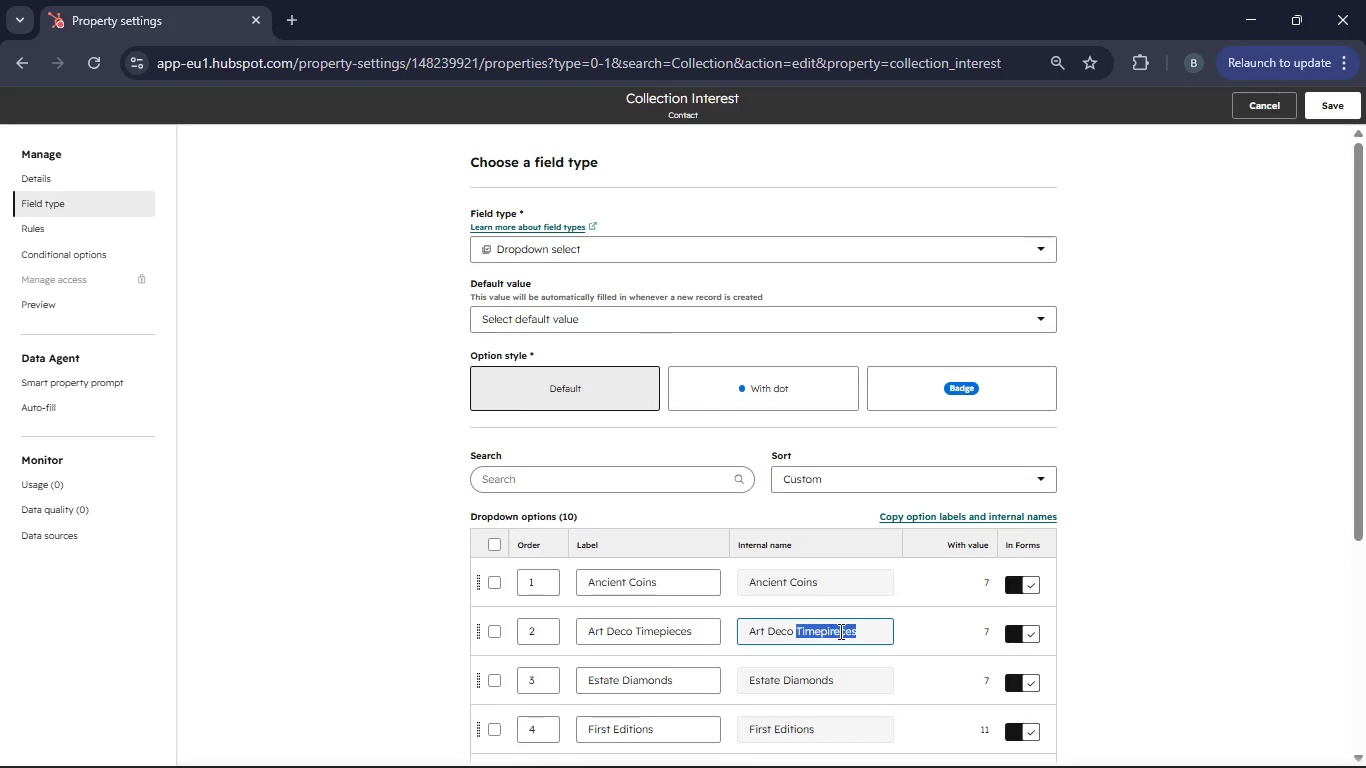 
triple_click([838, 631])
 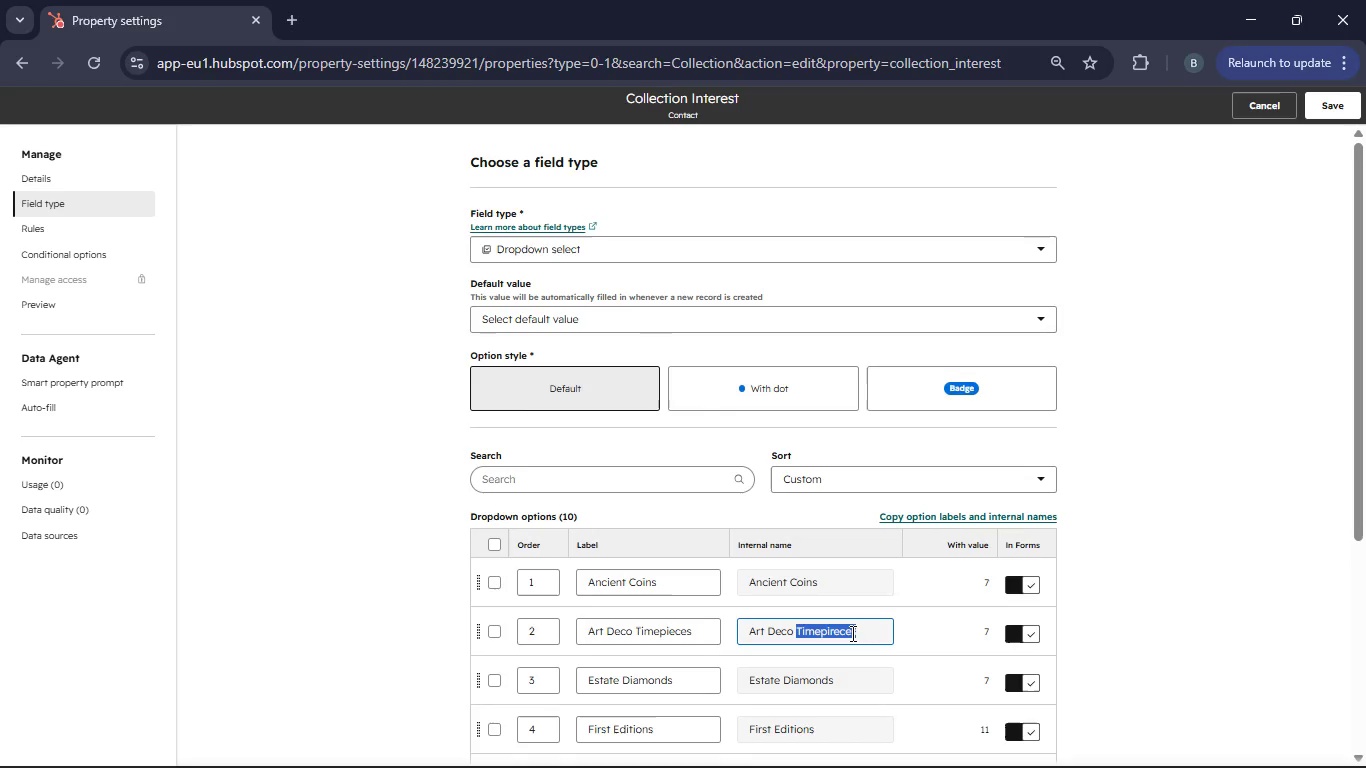 
left_click([851, 633])
 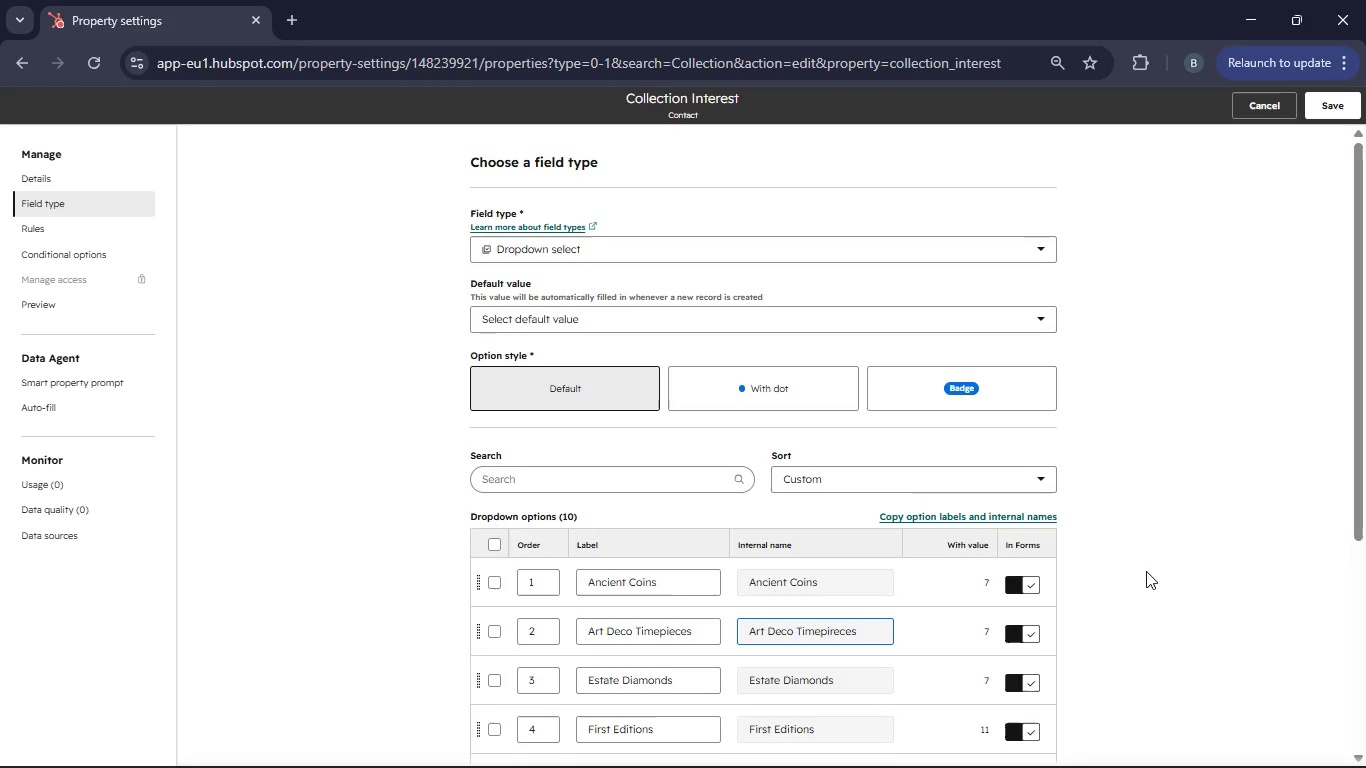 
left_click([1165, 564])
 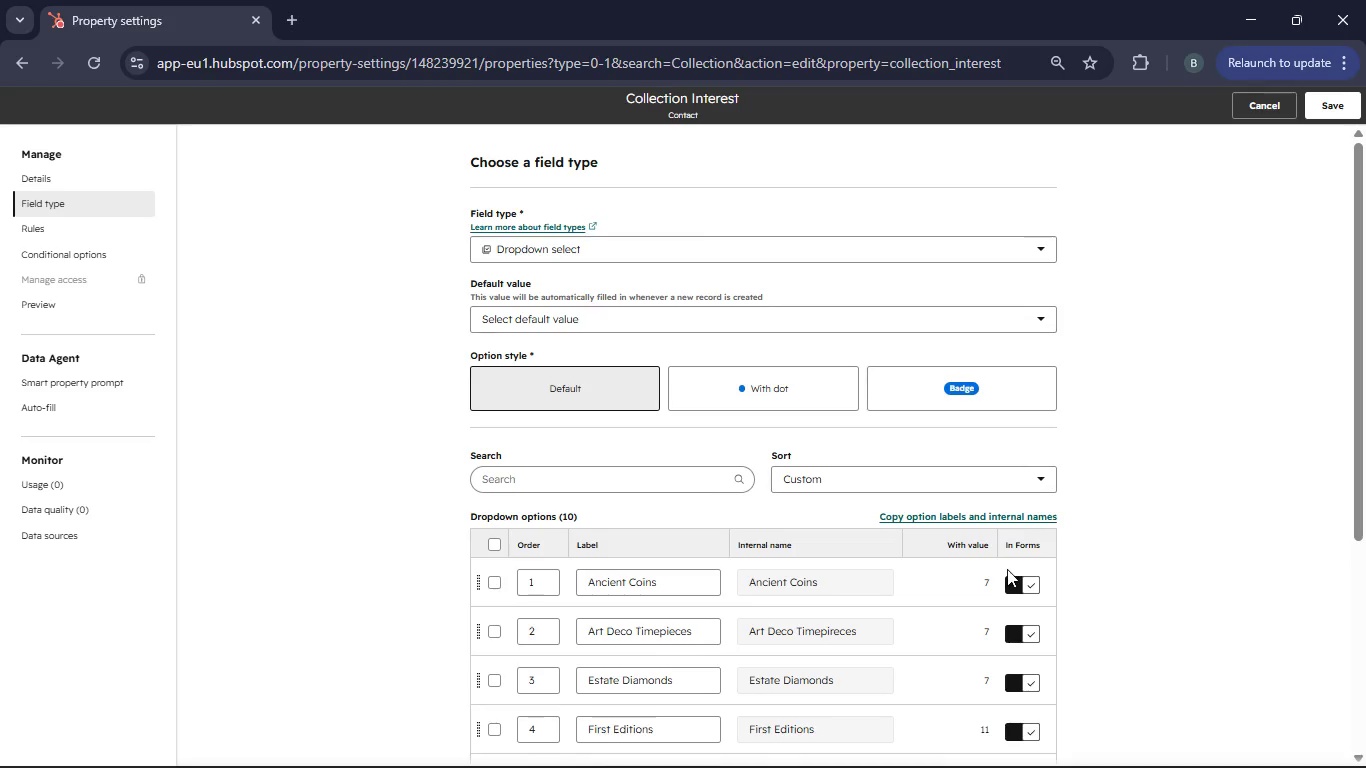 
scroll: coordinate [936, 570], scroll_direction: down, amount: 2.0
 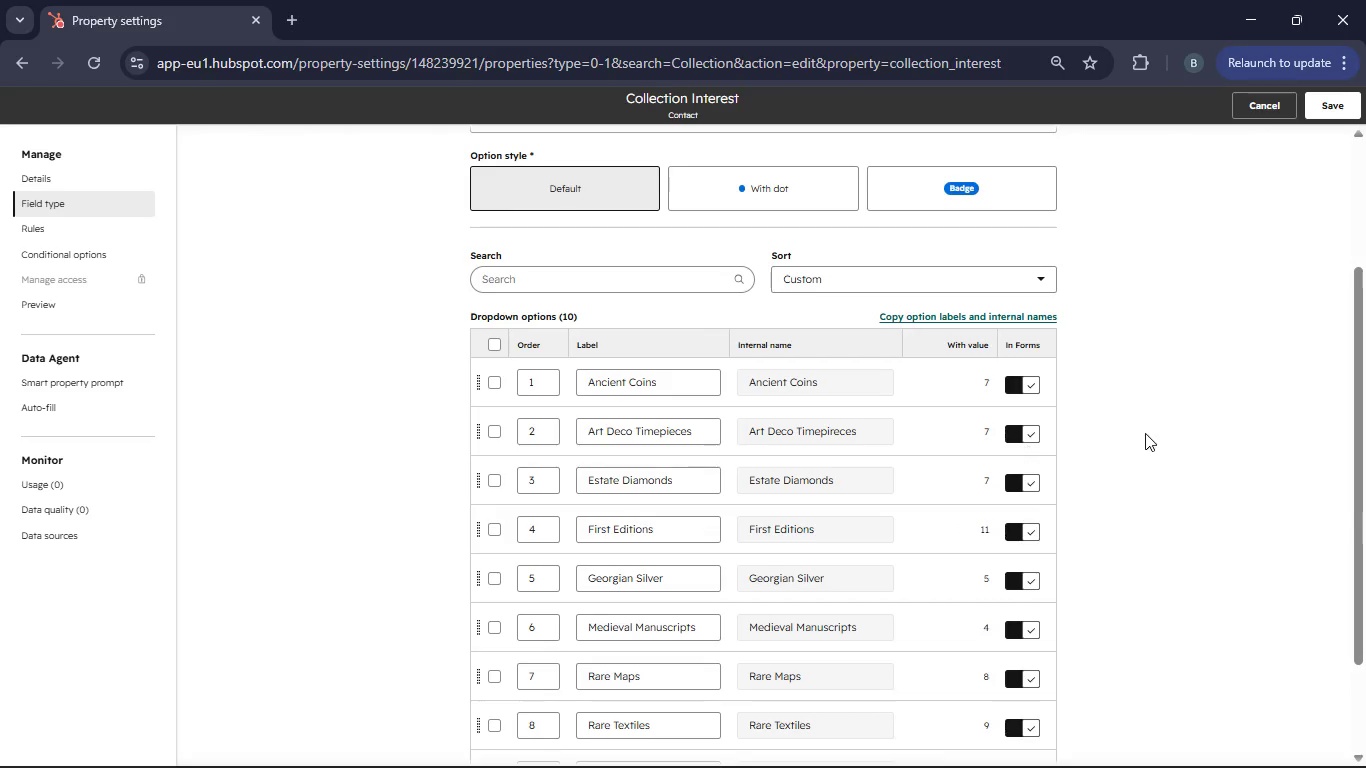 
left_click([1031, 435])
 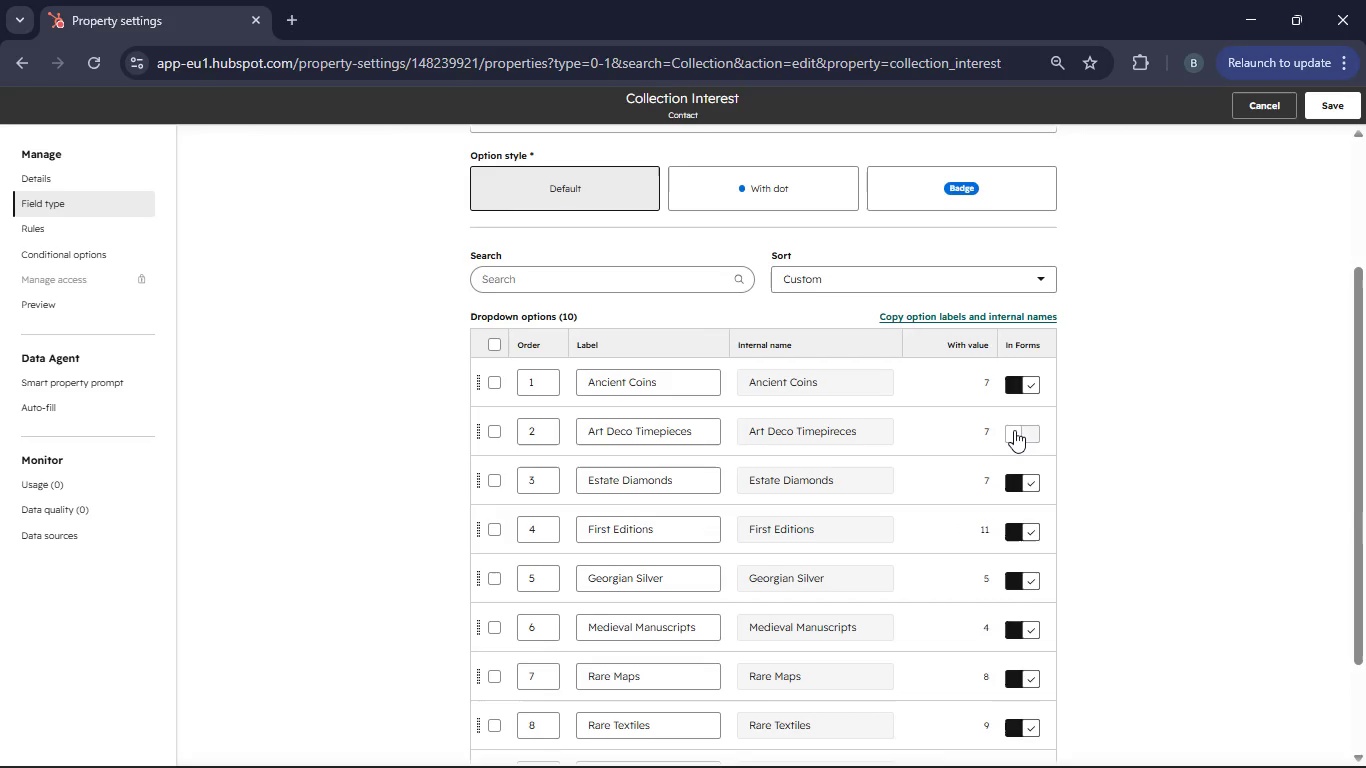 
left_click([1017, 430])
 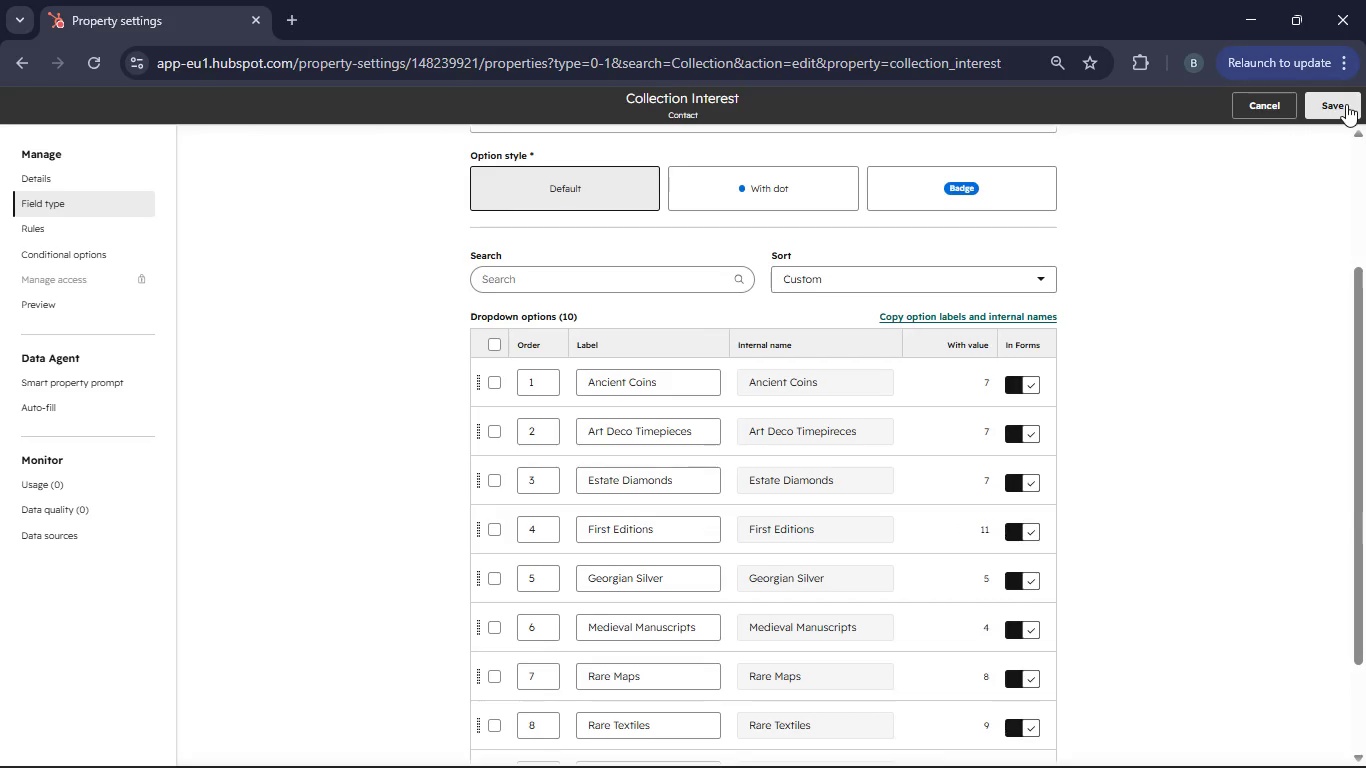 
left_click([1346, 104])
 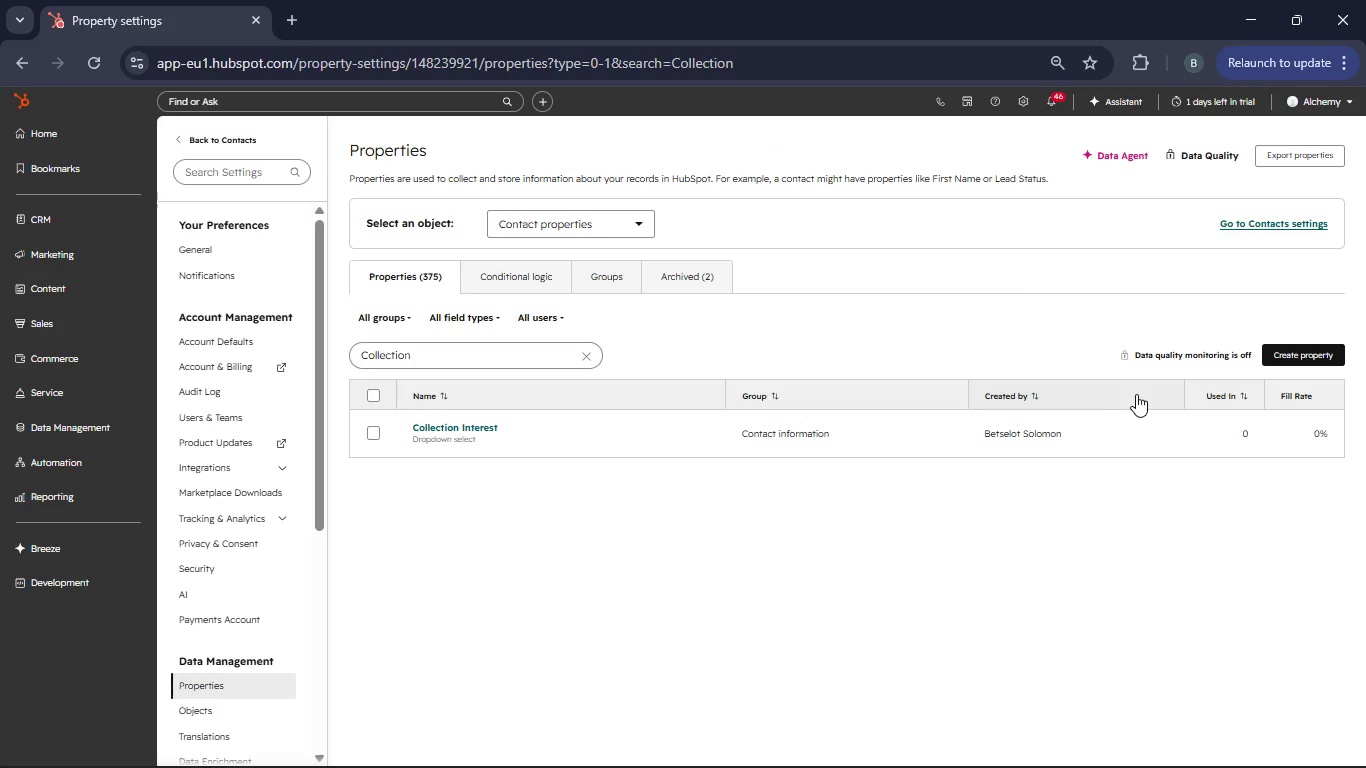 
wait(20.52)
 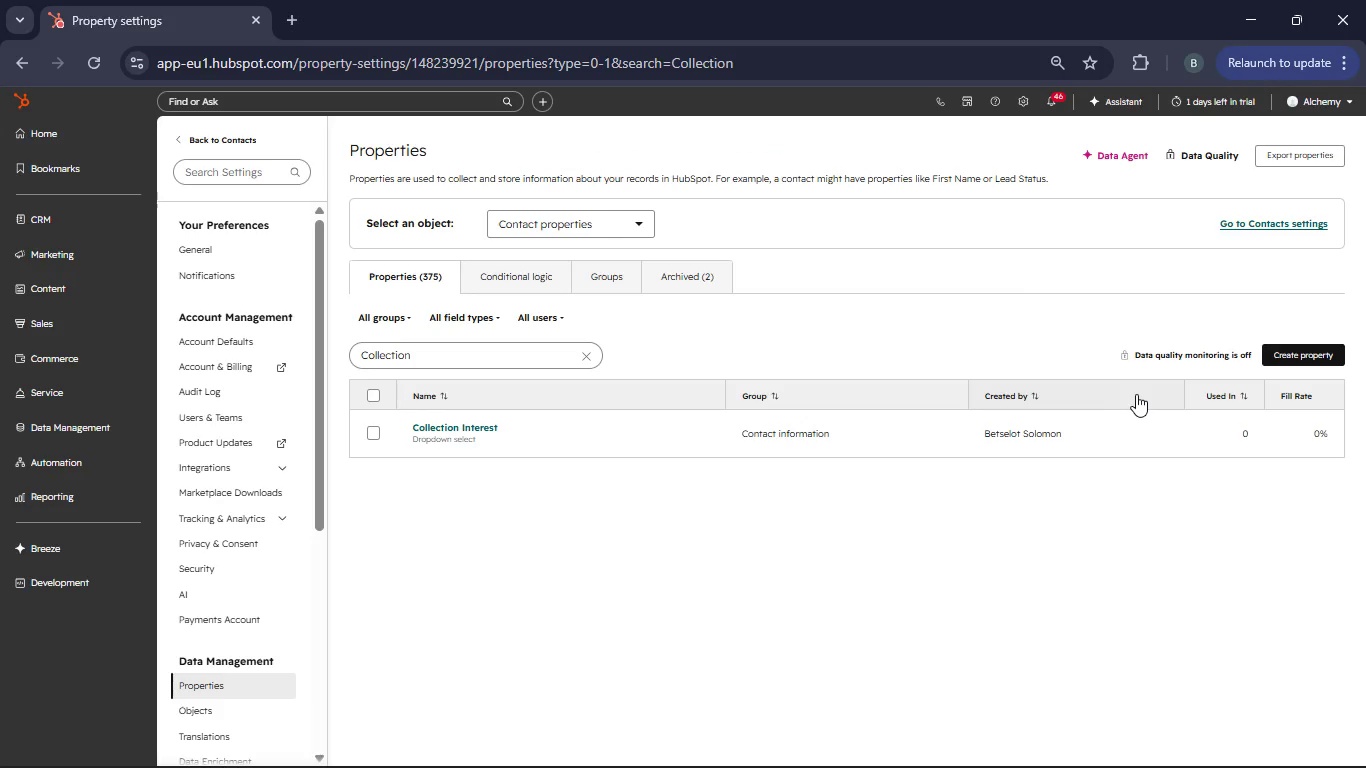 
left_click([581, 356])
 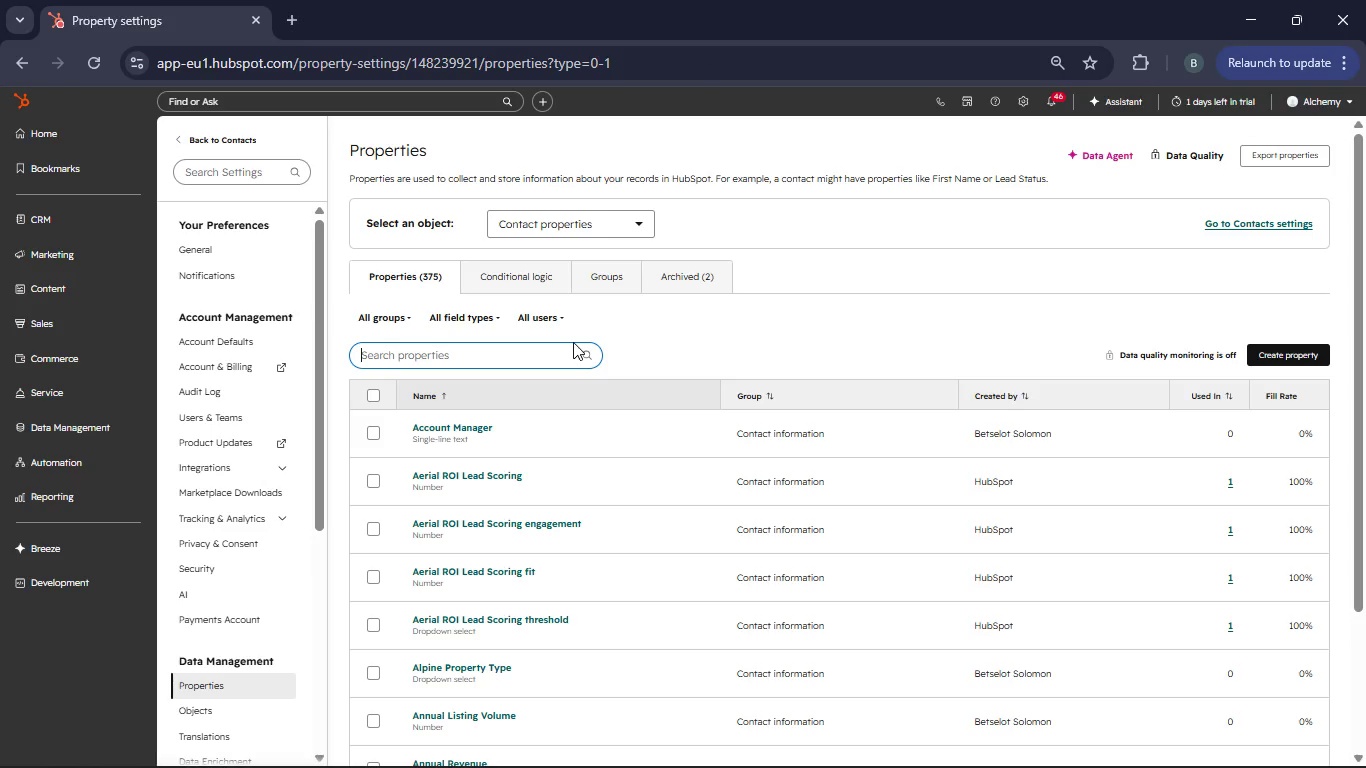 
left_click([41, 218])
 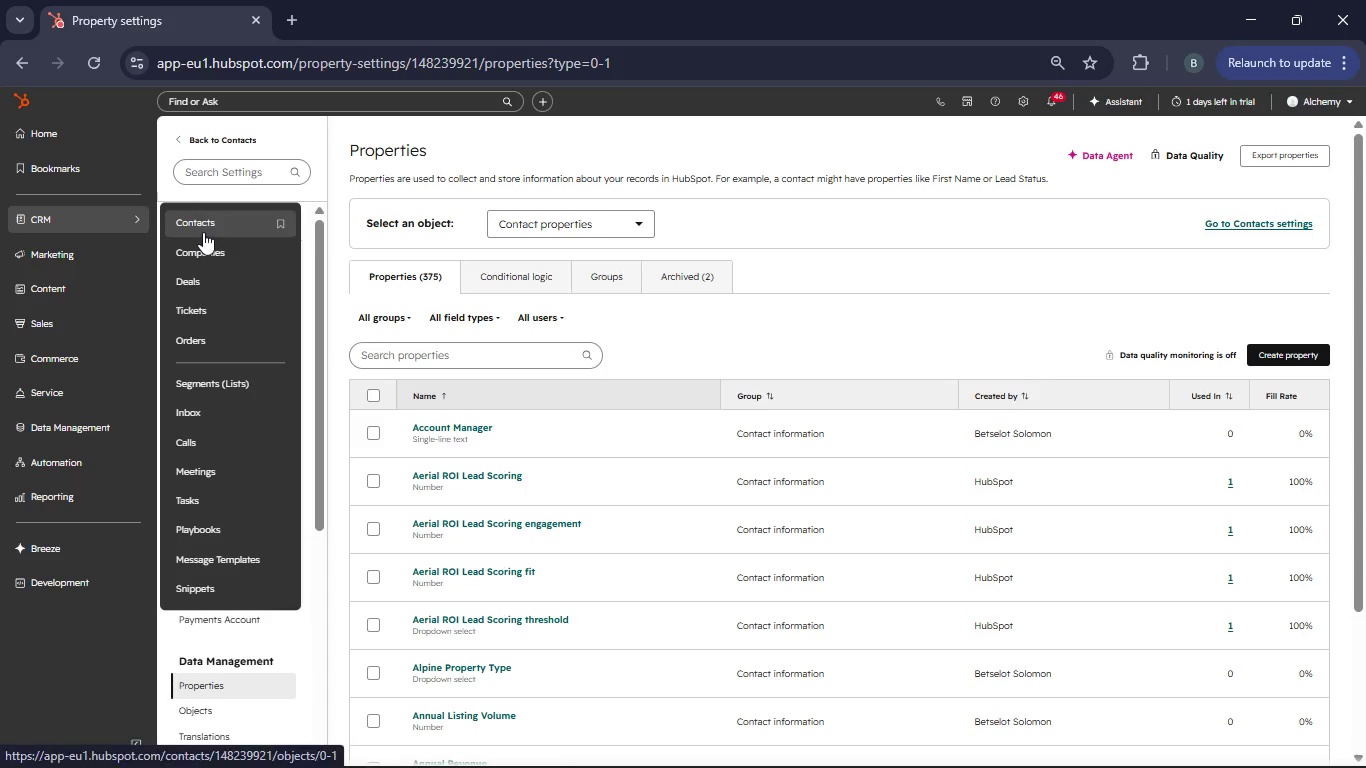 
left_click([203, 232])
 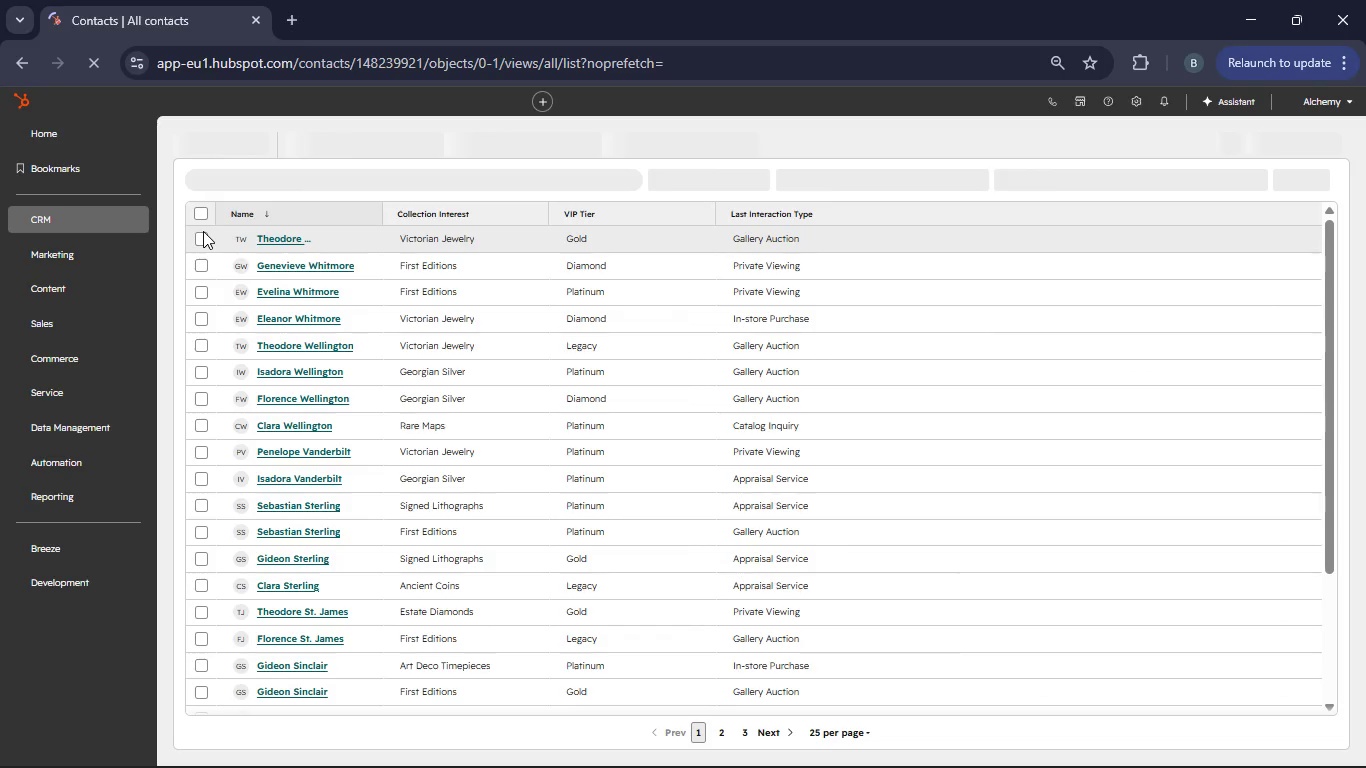 
wait(14.22)
 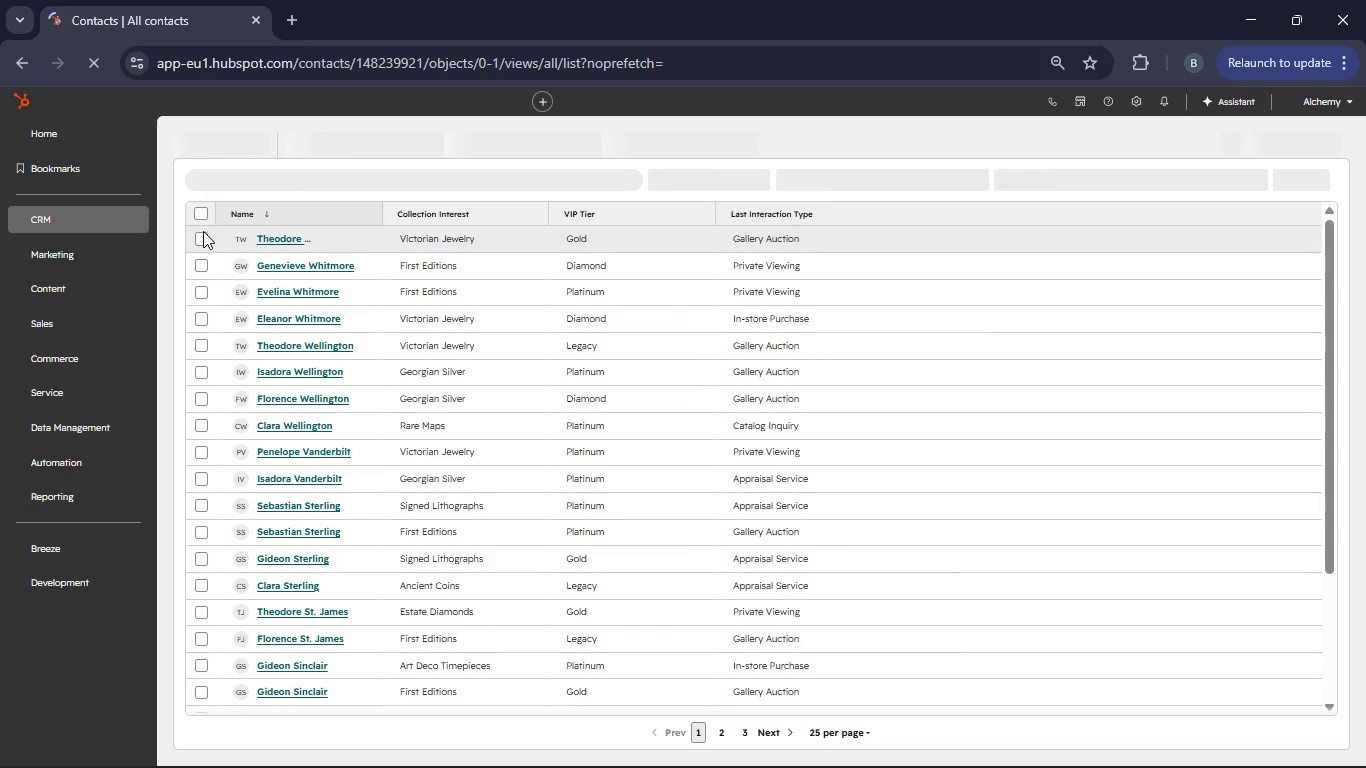 
mouse_move([330, 257])
 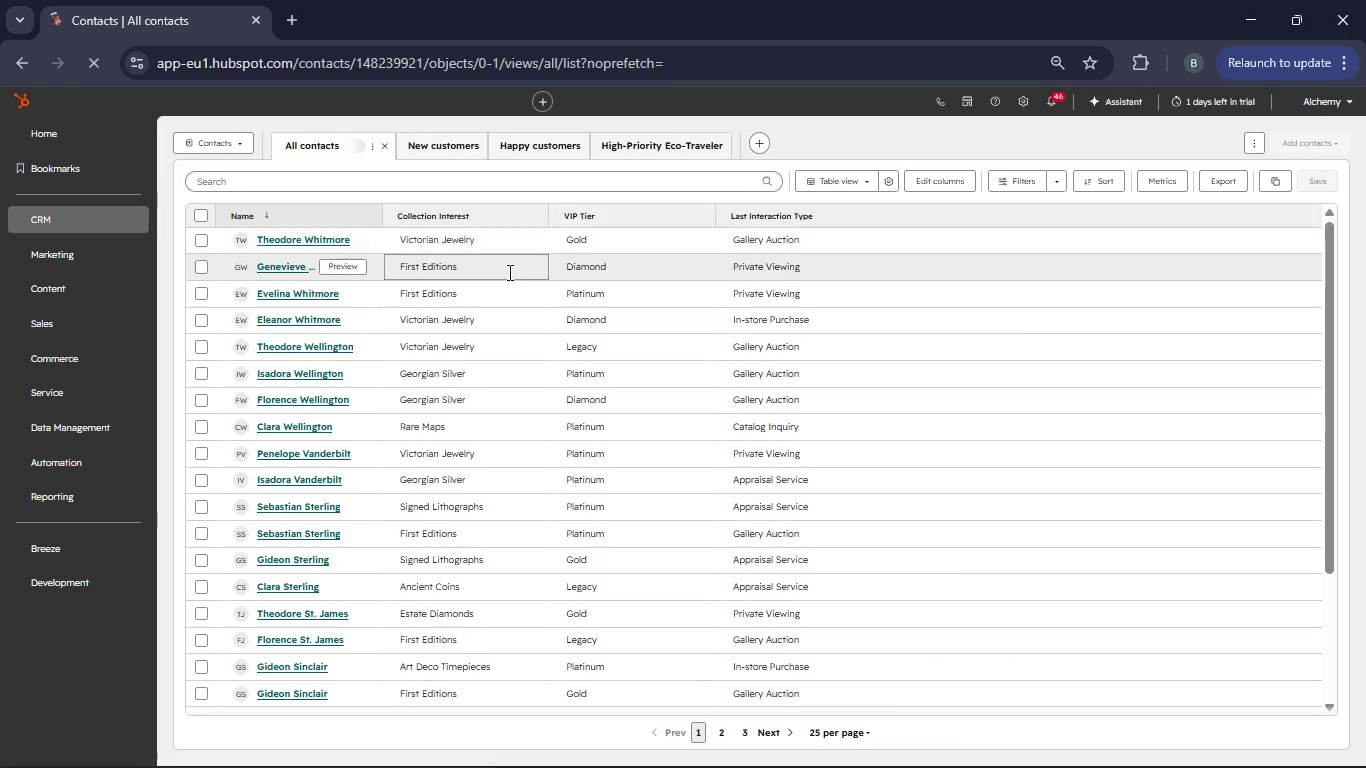 
scroll: coordinate [472, 330], scroll_direction: down, amount: 8.0
 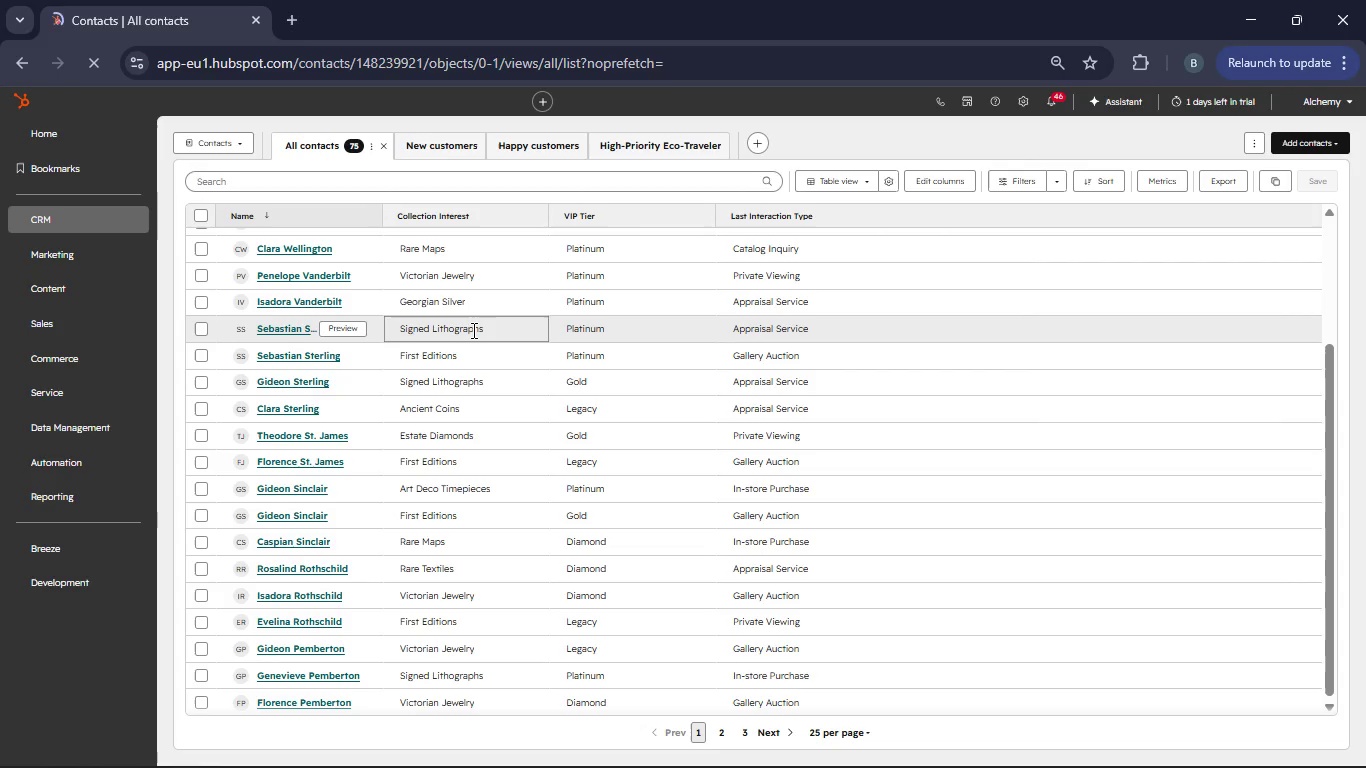 
wait(8.59)
 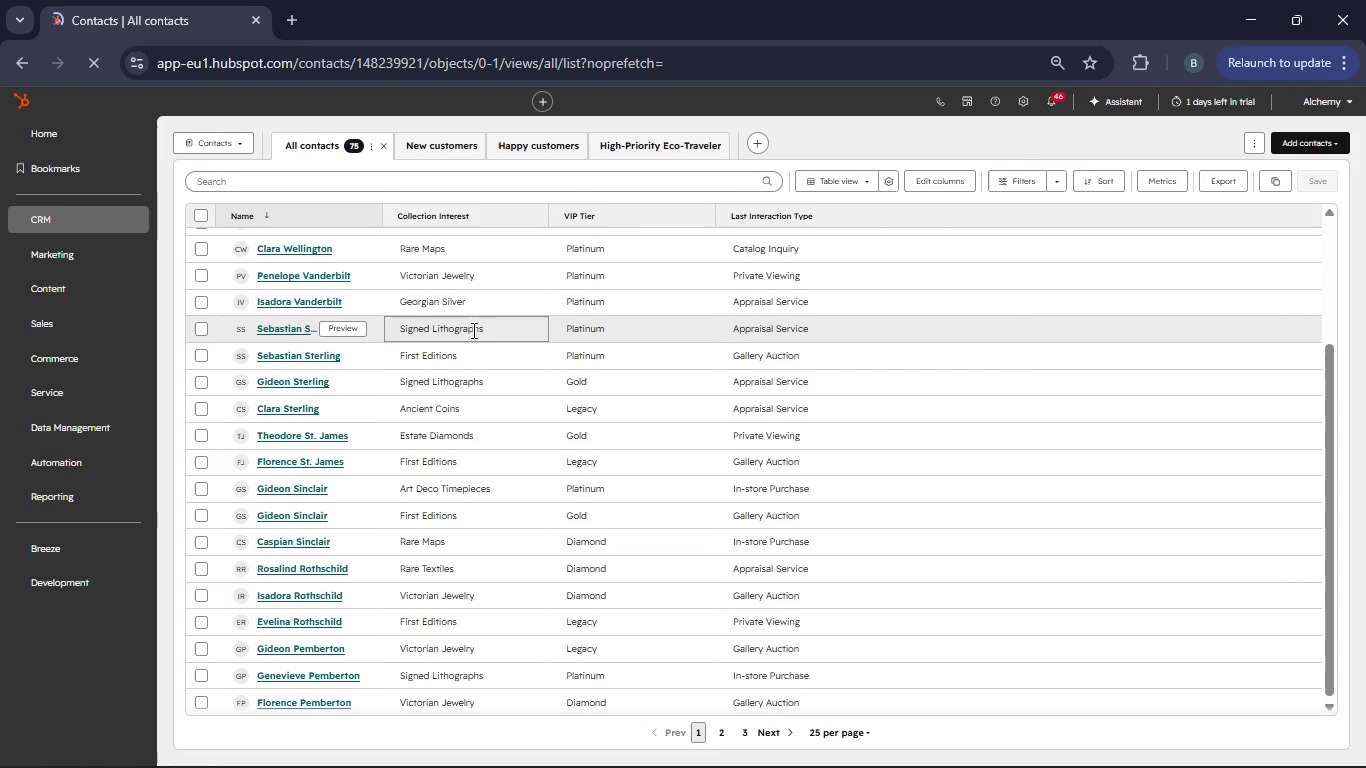 
left_click([88, 227])
 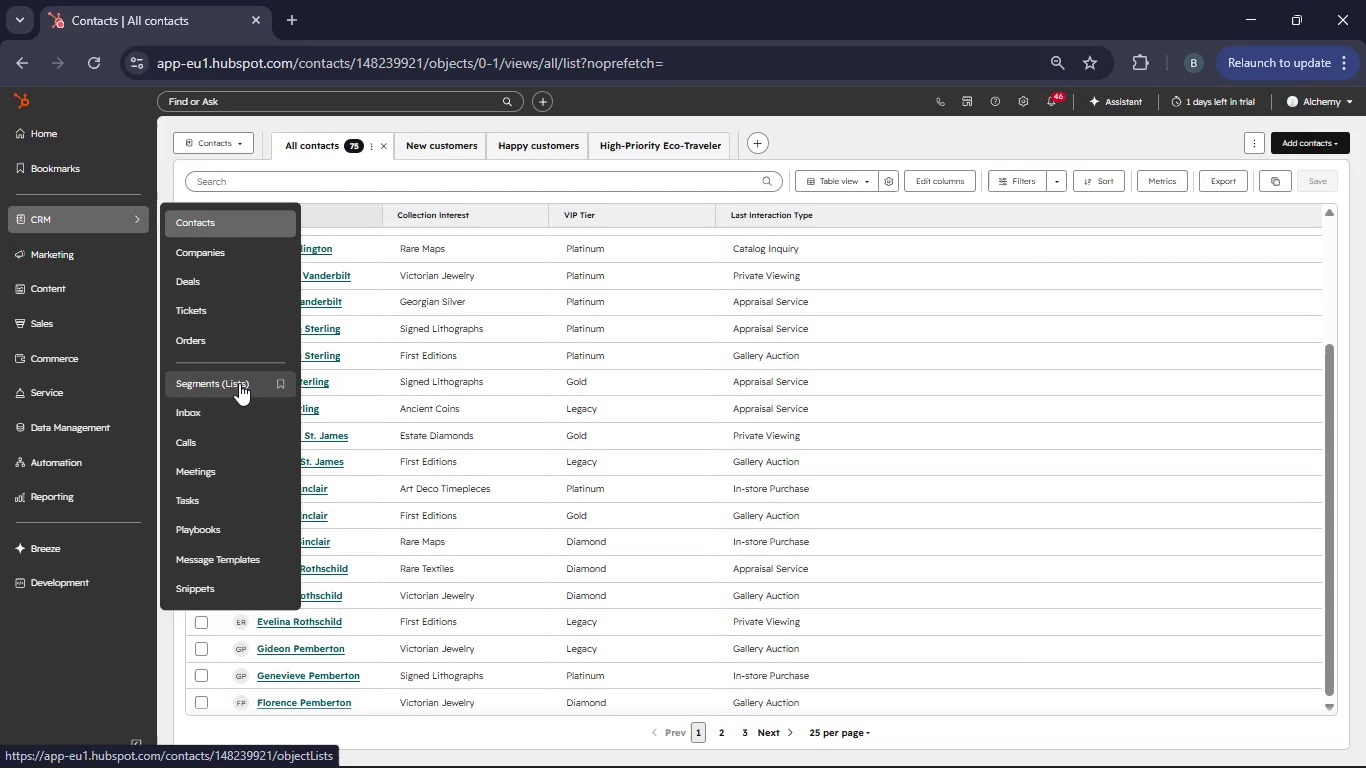 
left_click([239, 383])
 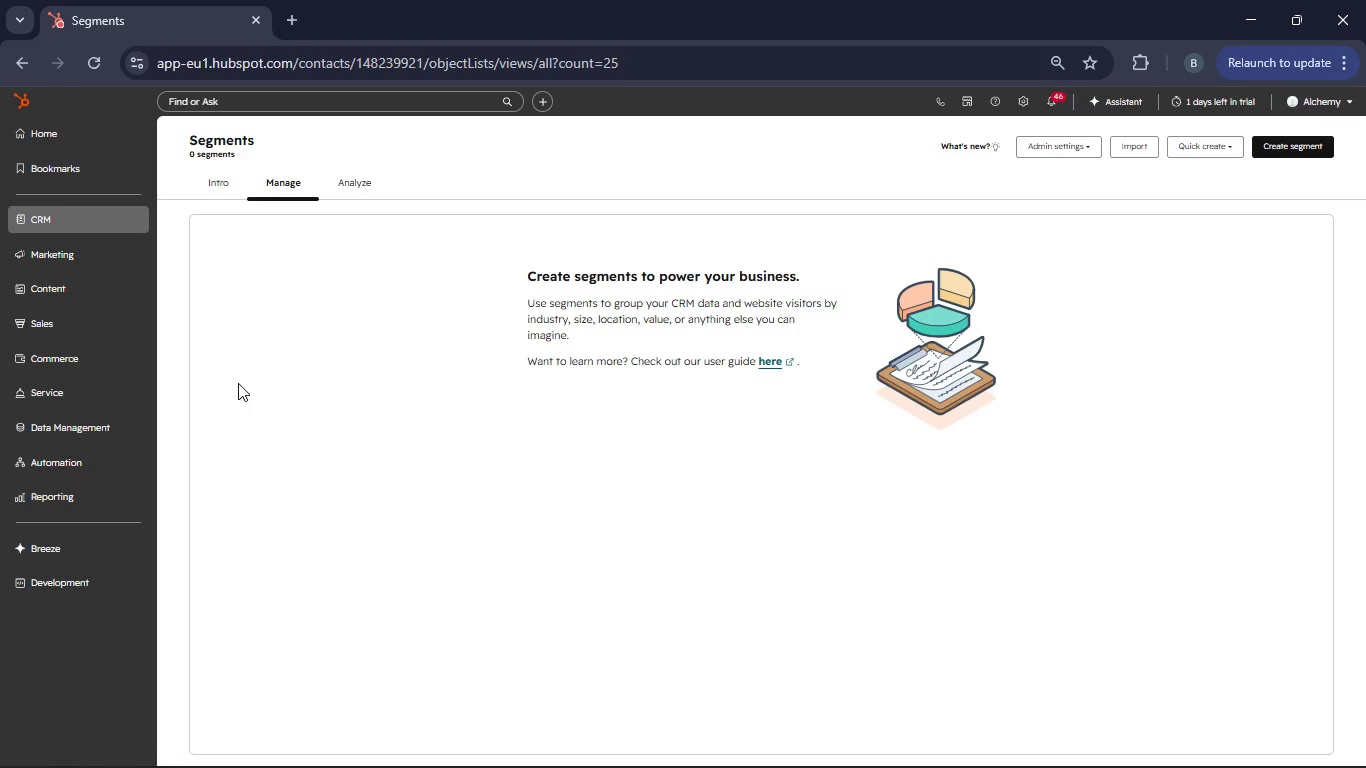 
wait(19.02)
 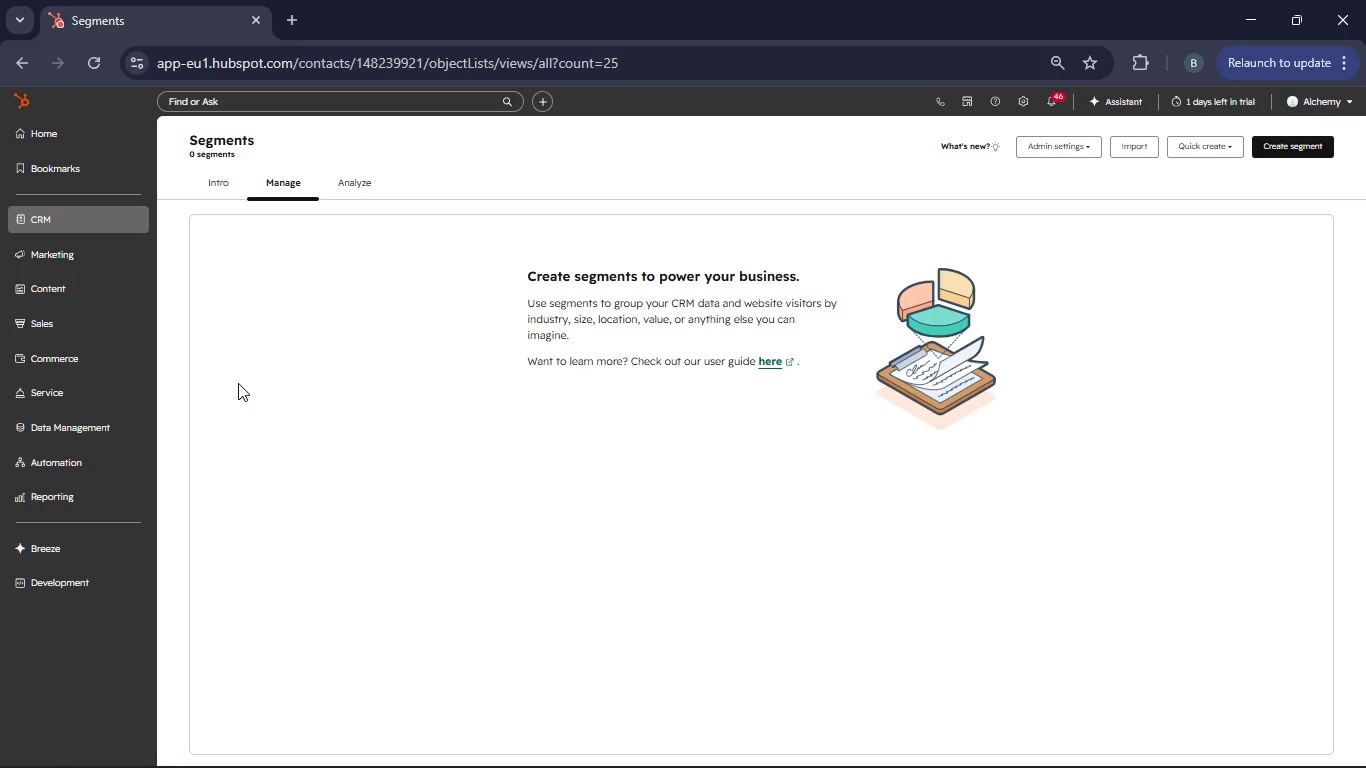 
left_click([1314, 147])
 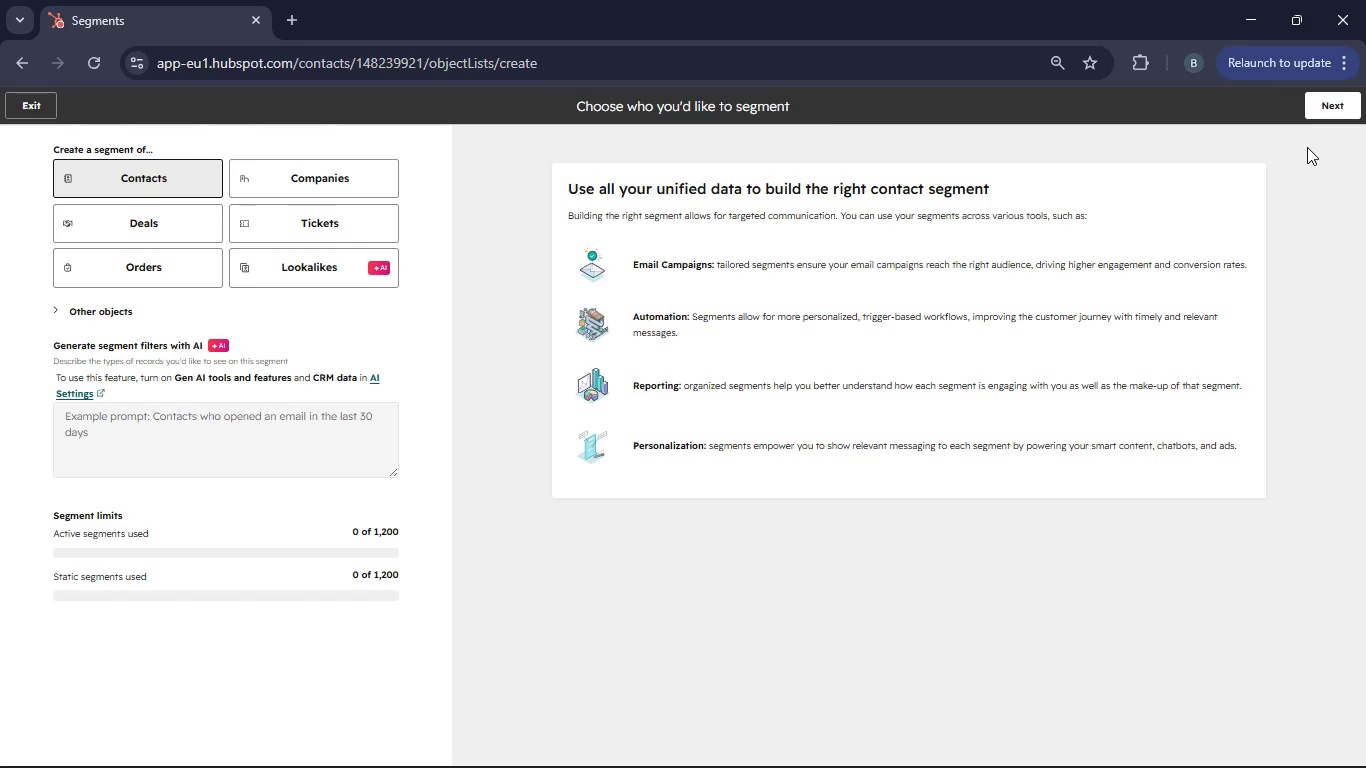 
wait(10.75)
 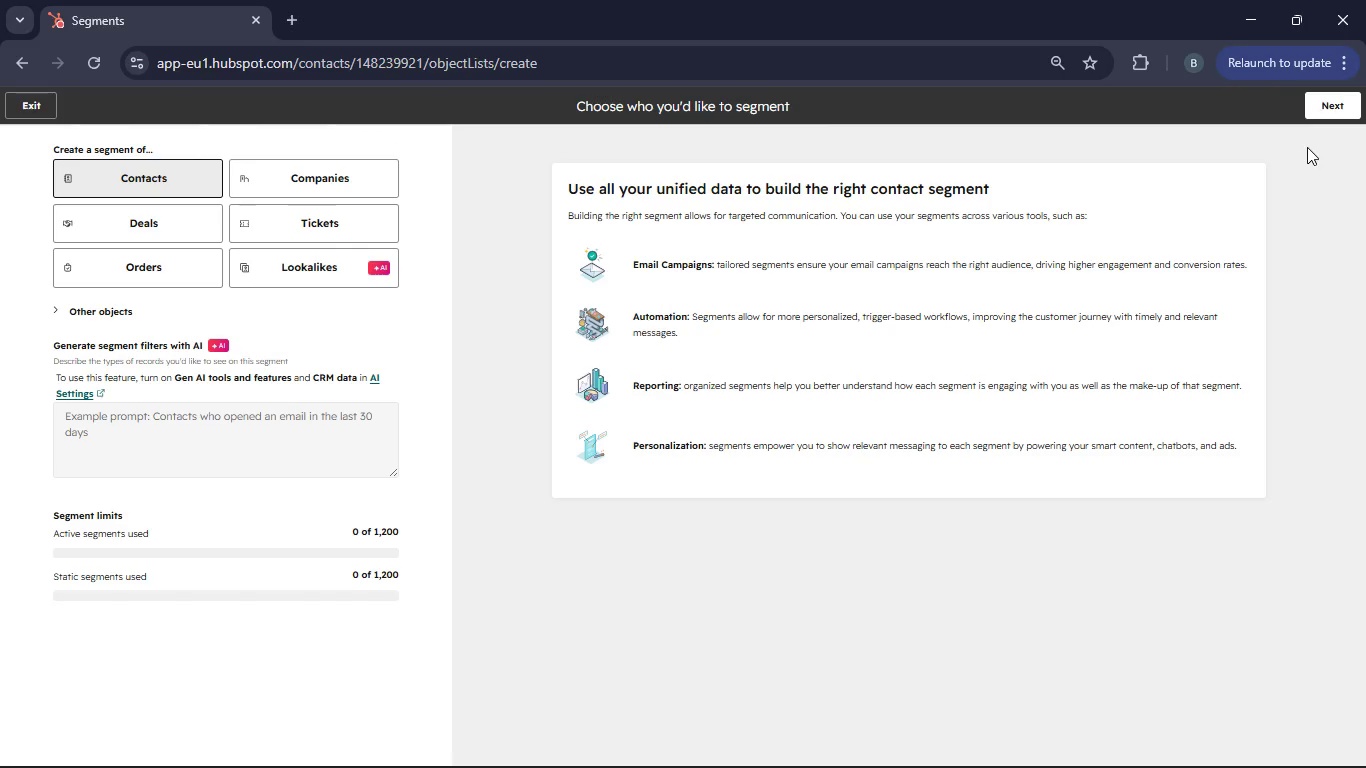 
left_click([1325, 111])
 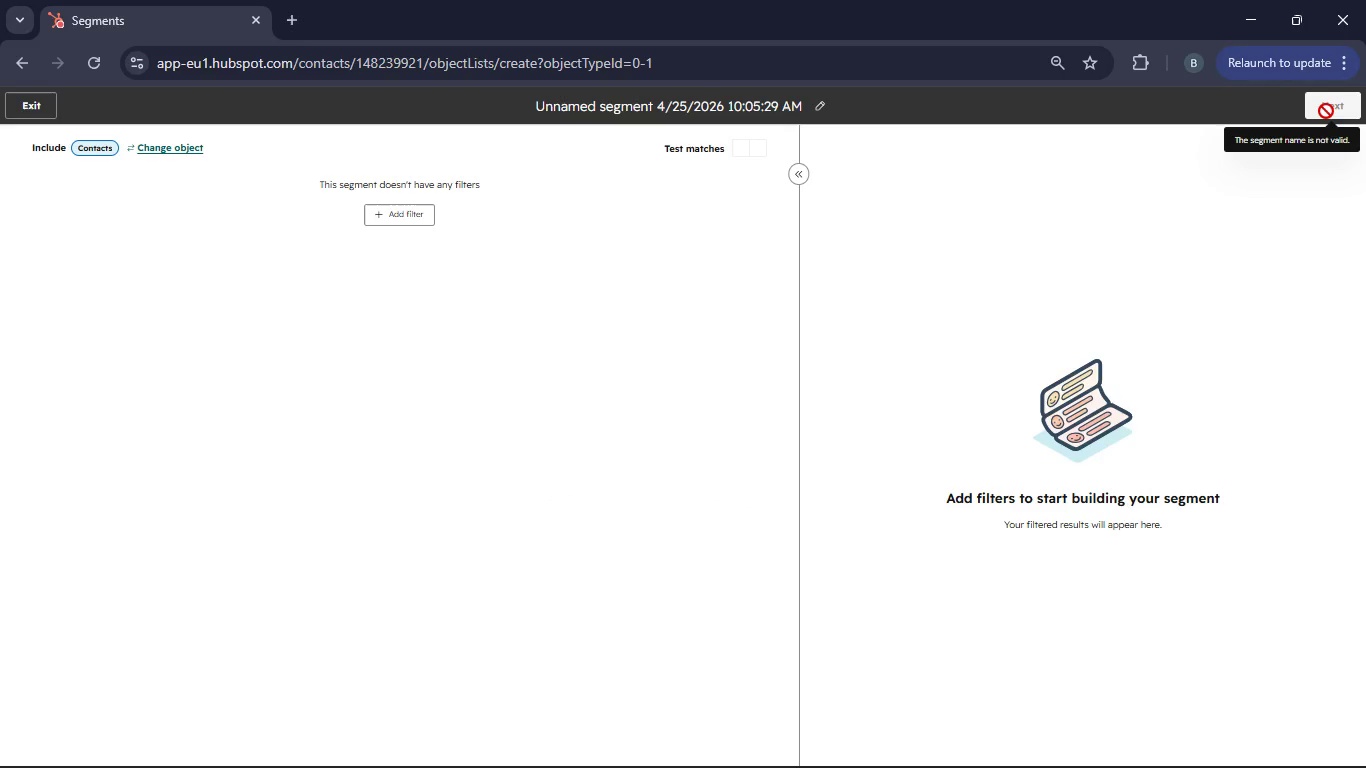 
wait(23.38)
 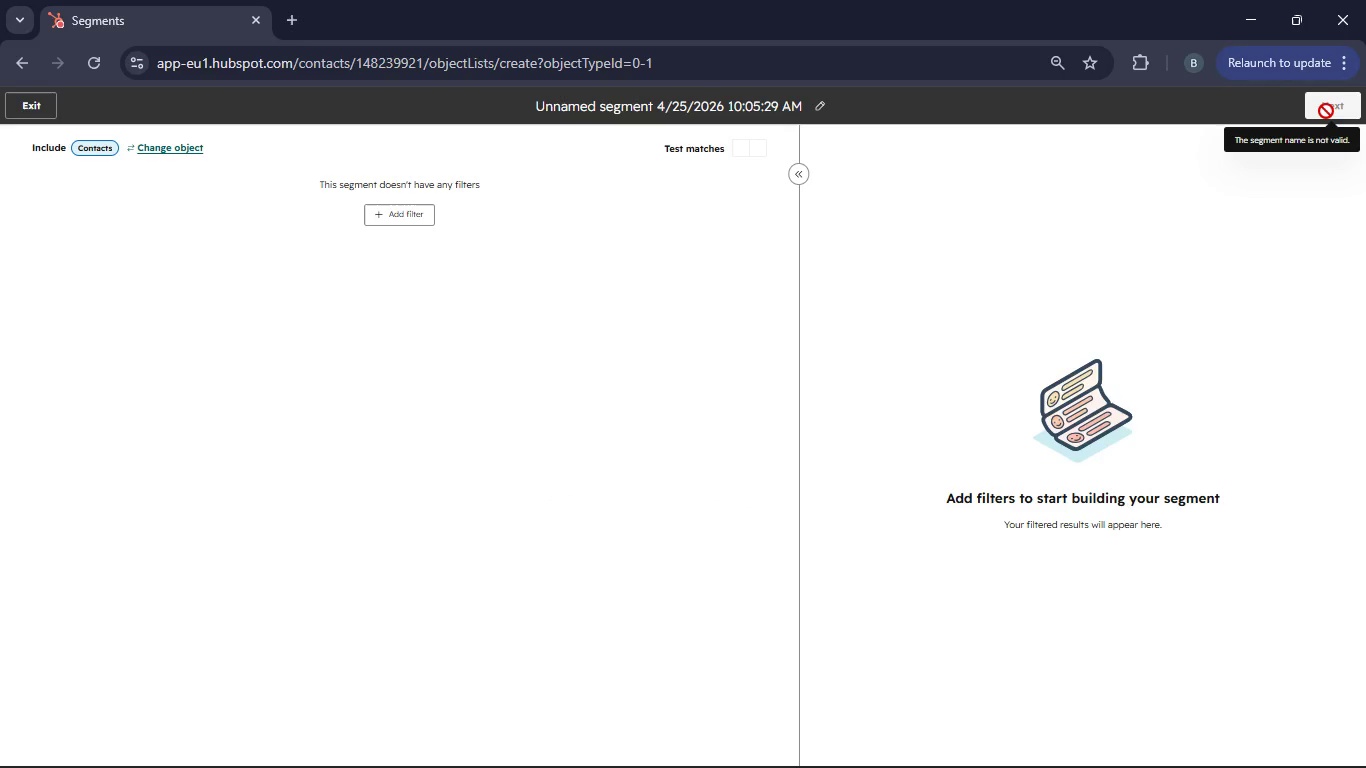 
left_click([802, 103])
 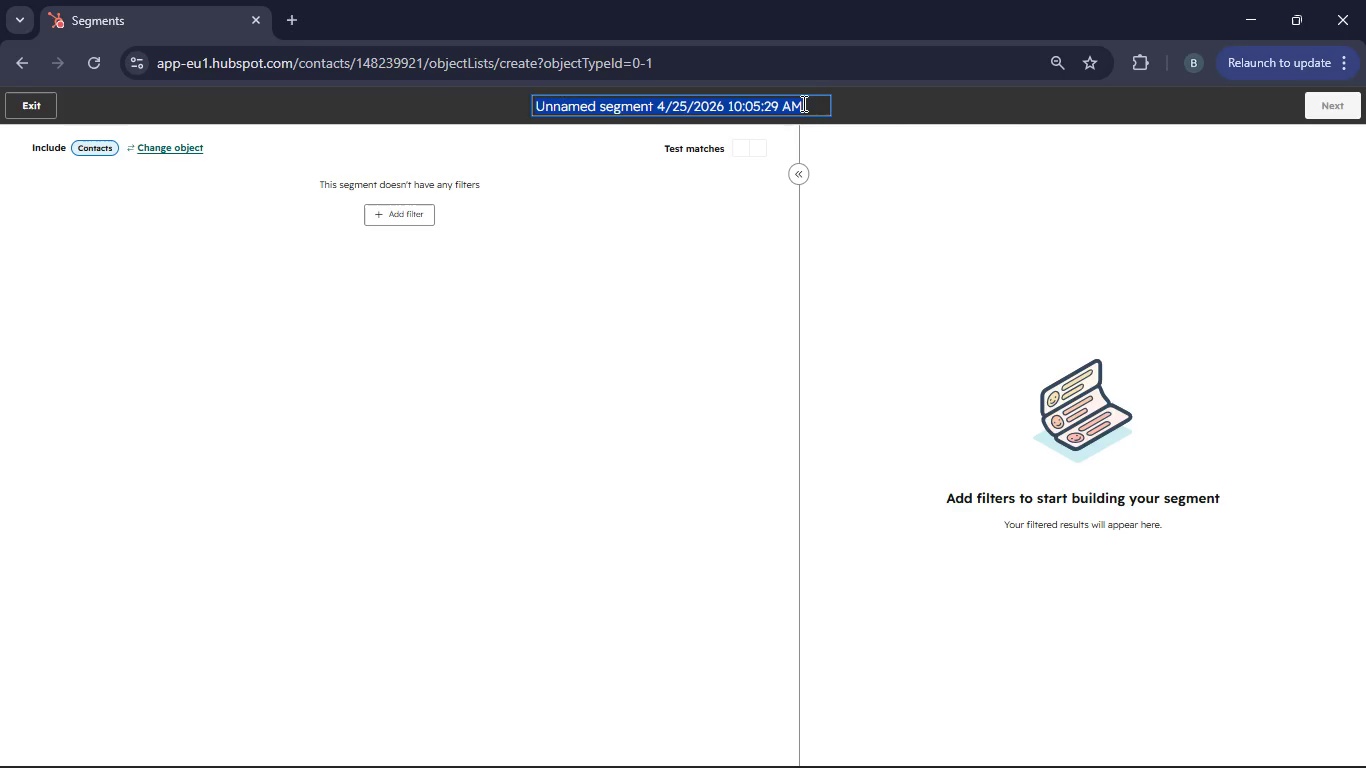 
key(Backspace)
type(Dormant High-Value Collectors)
 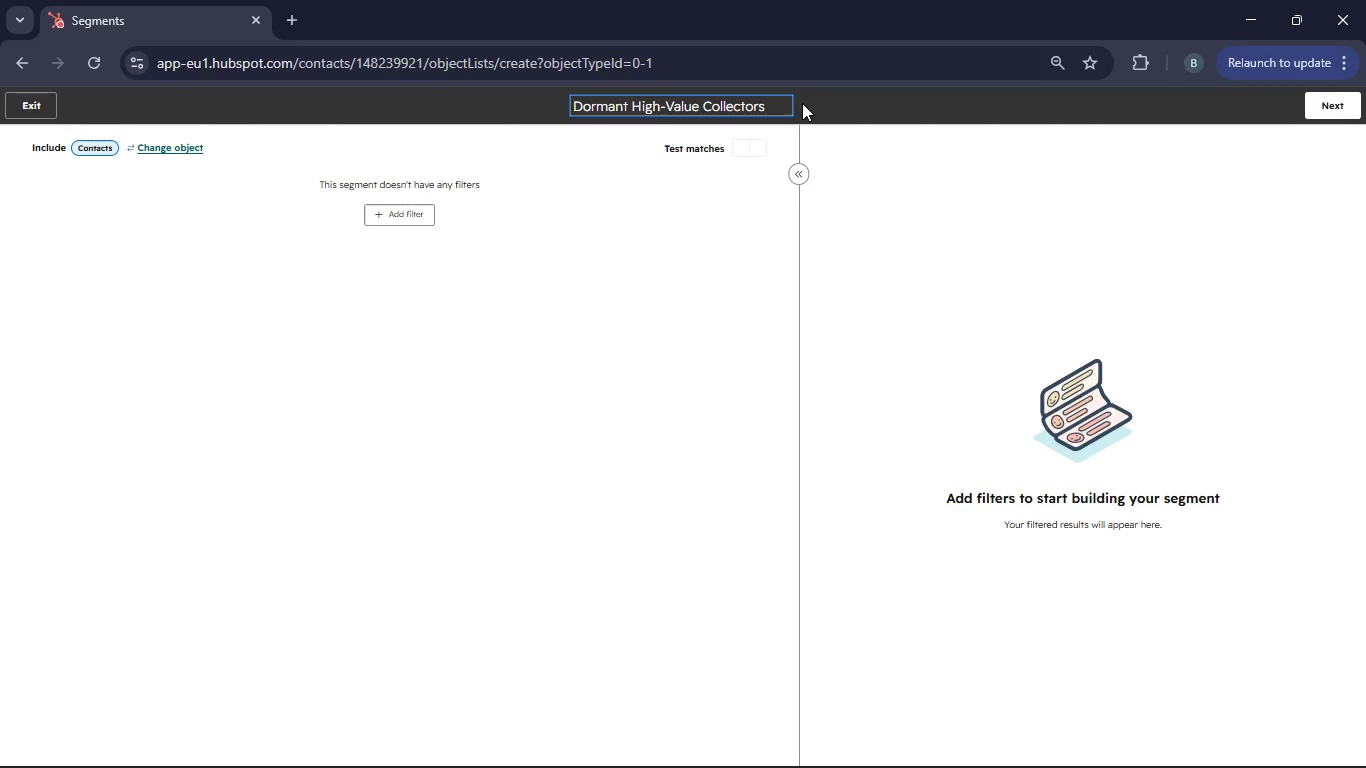 
left_click([414, 222])
 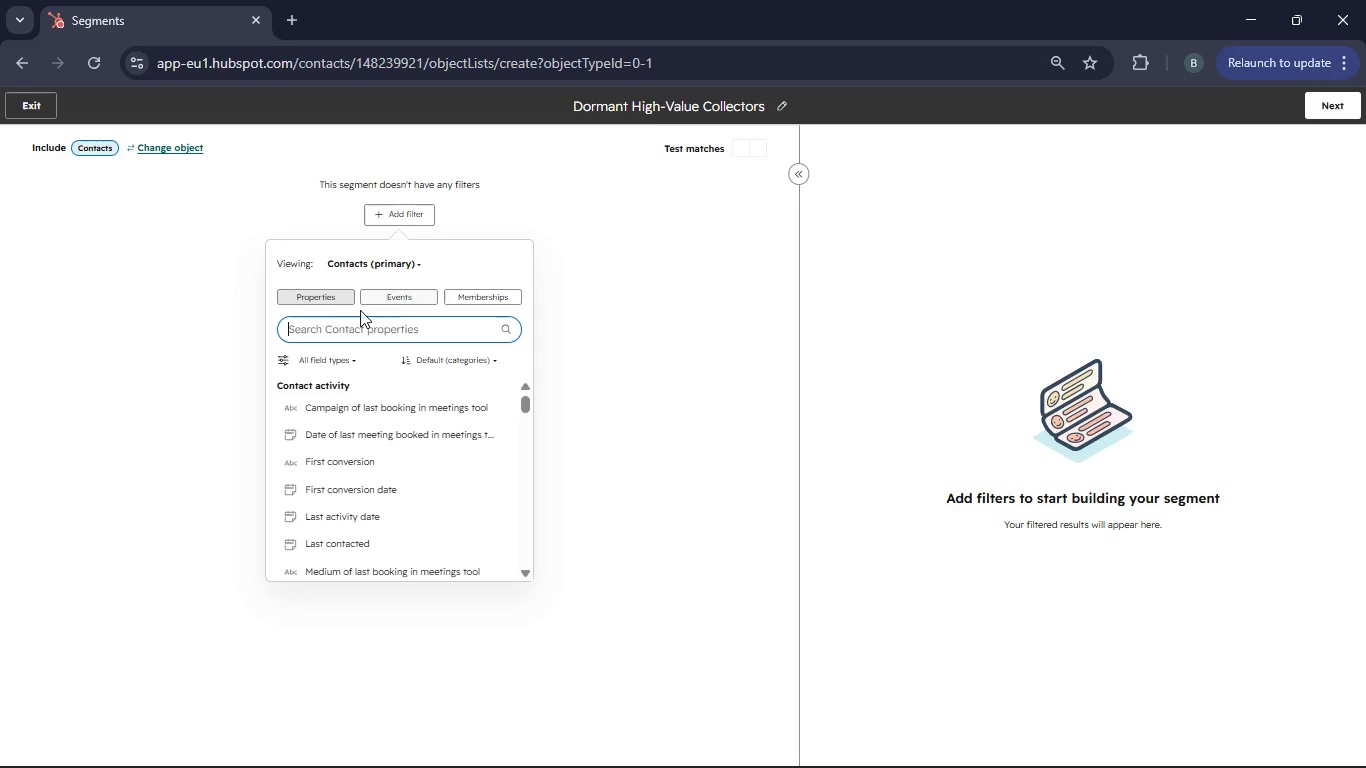 
wait(5.28)
 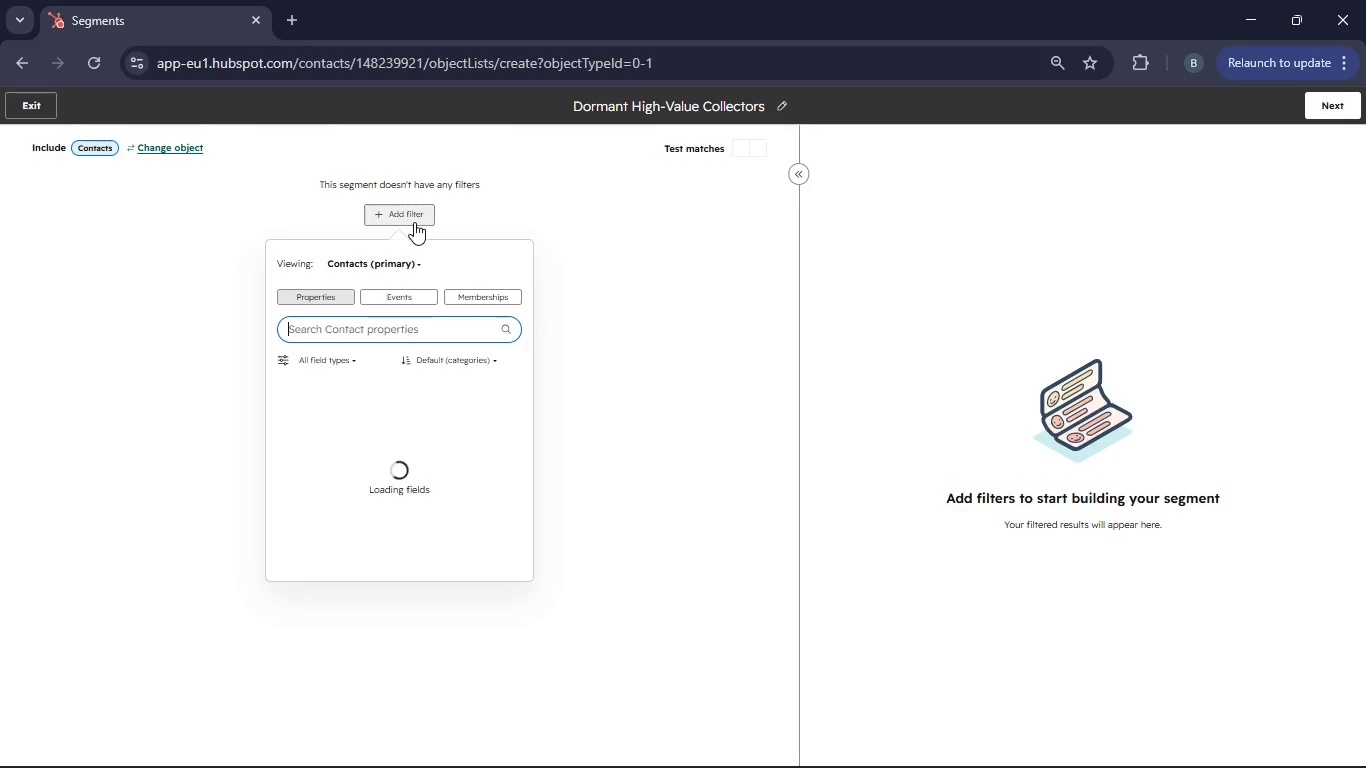 
type(Lead Total Revenue)
 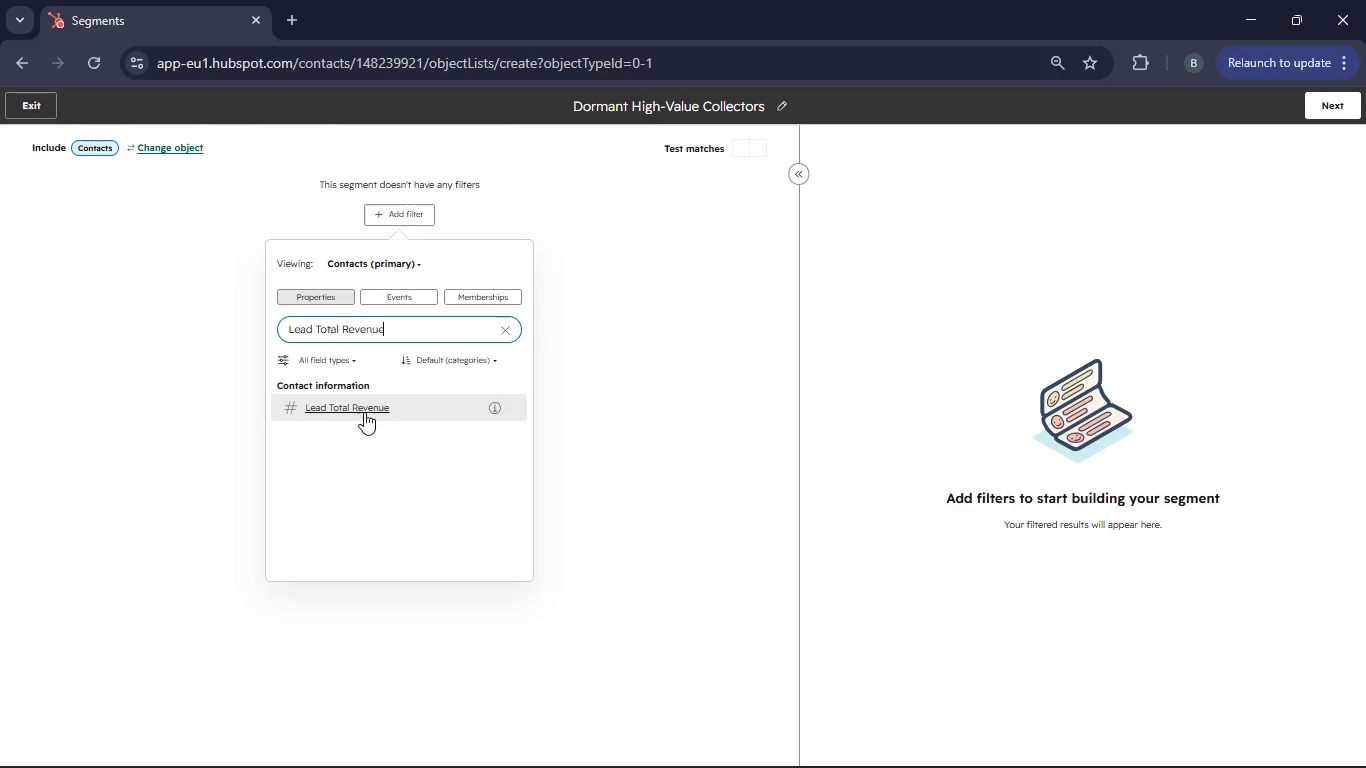 
left_click([364, 412])
 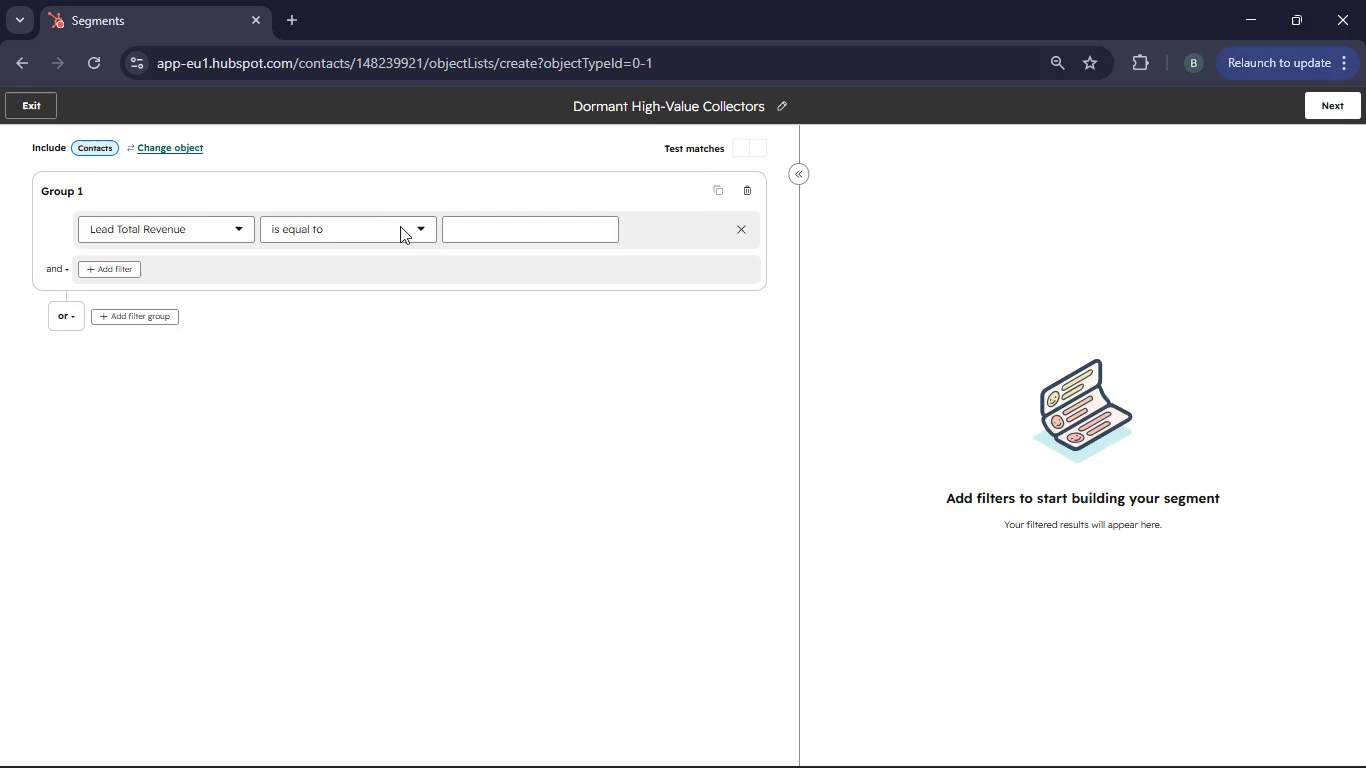 
left_click([400, 226])
 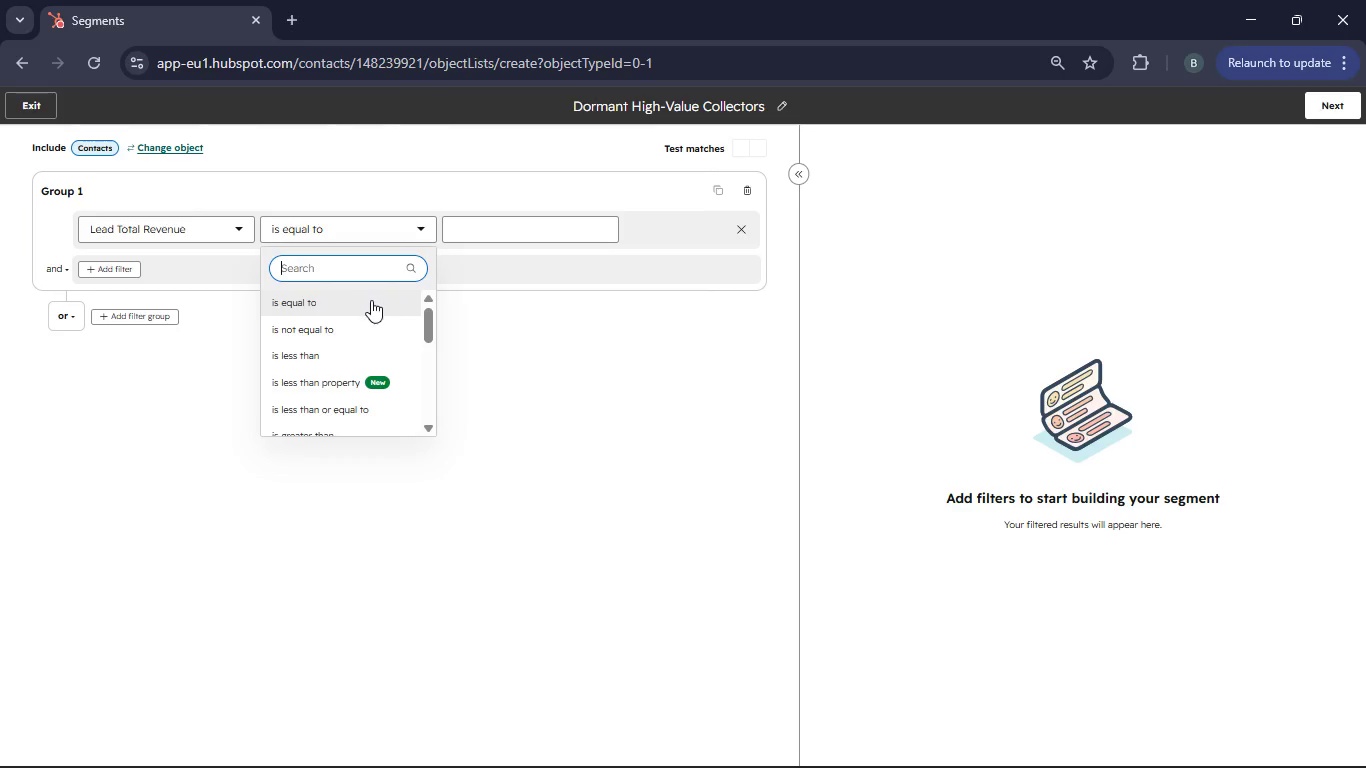 
scroll: coordinate [349, 342], scroll_direction: down, amount: 1.0
 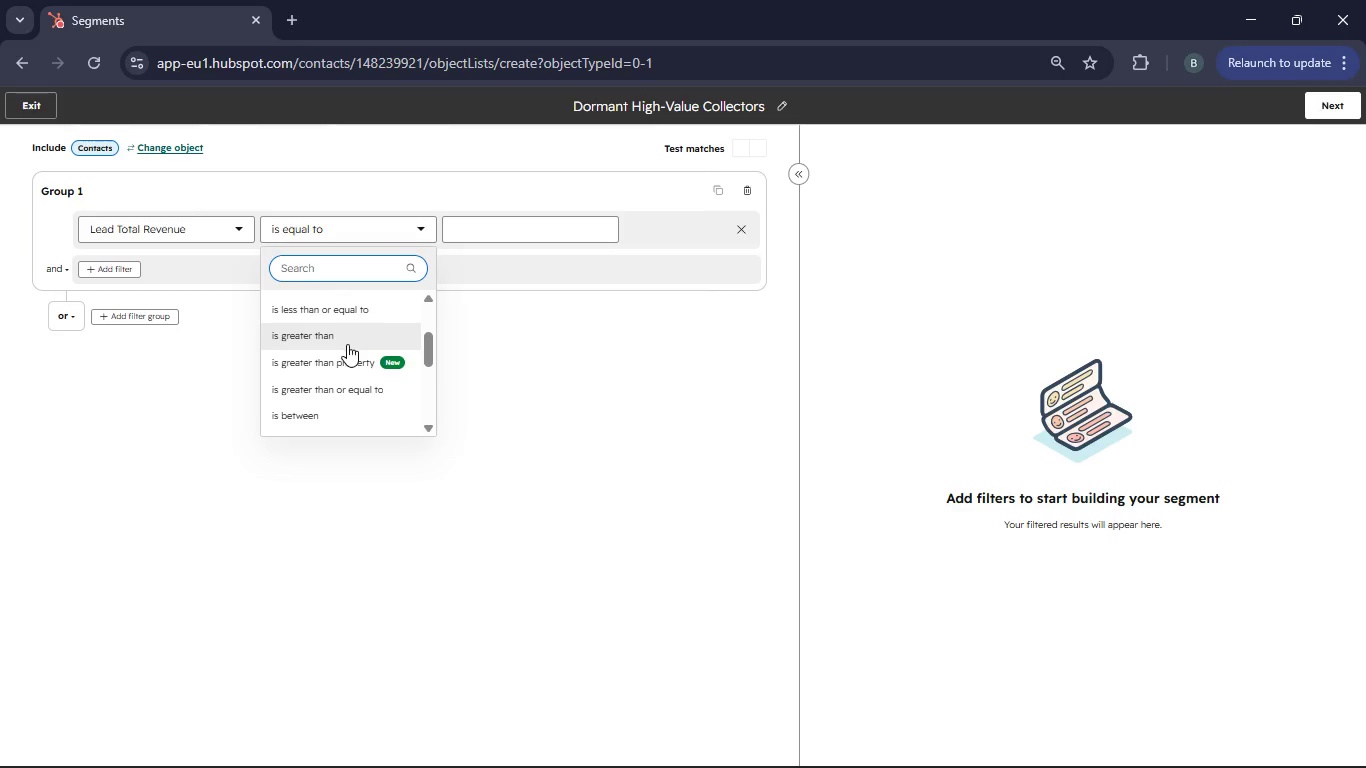 
left_click([347, 344])
 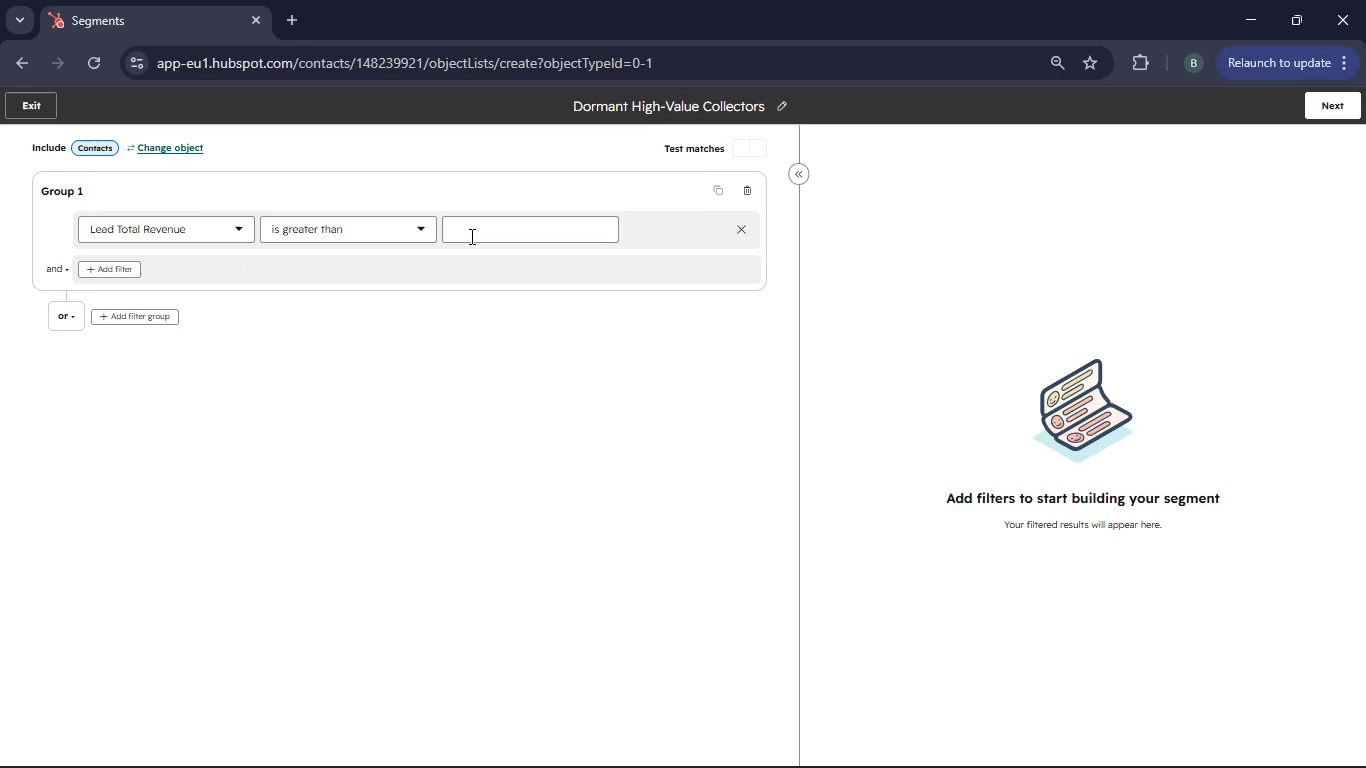 
left_click([470, 236])
 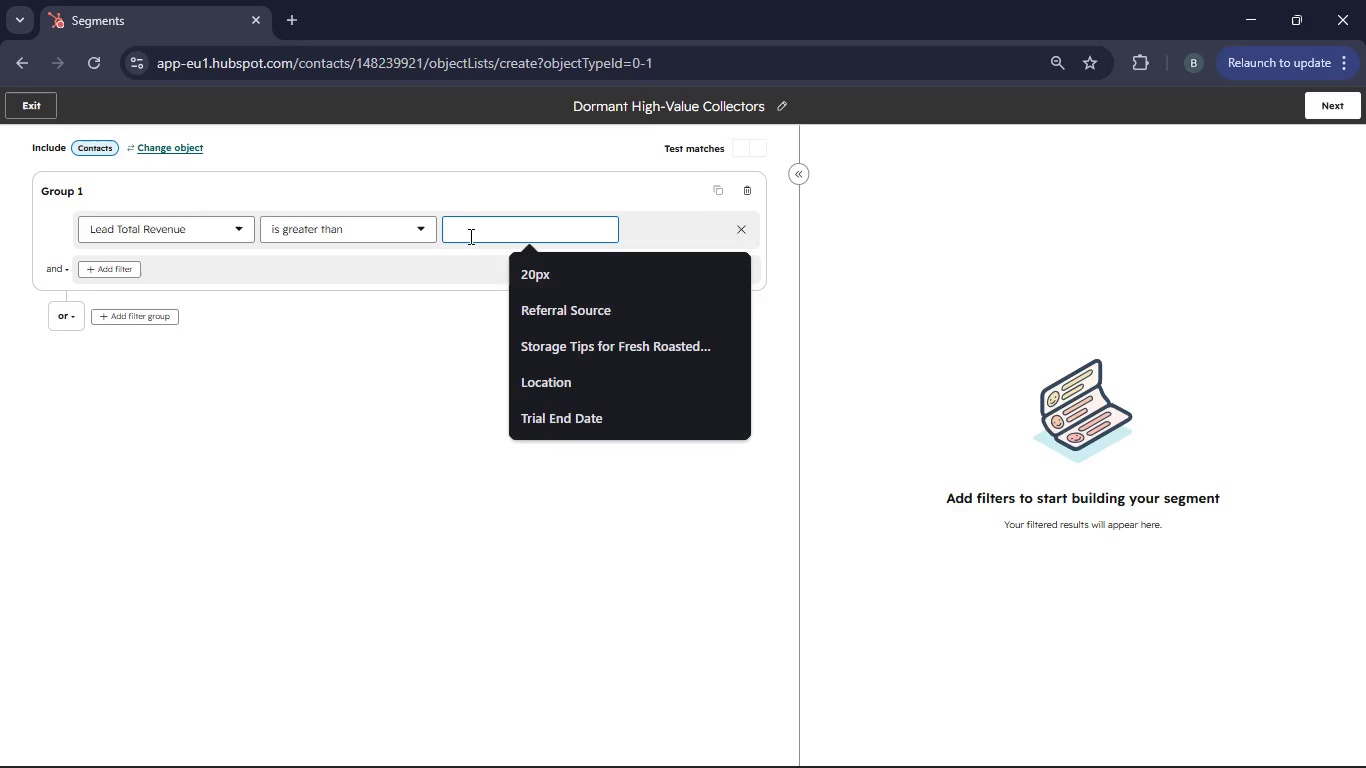 
type(1500)
 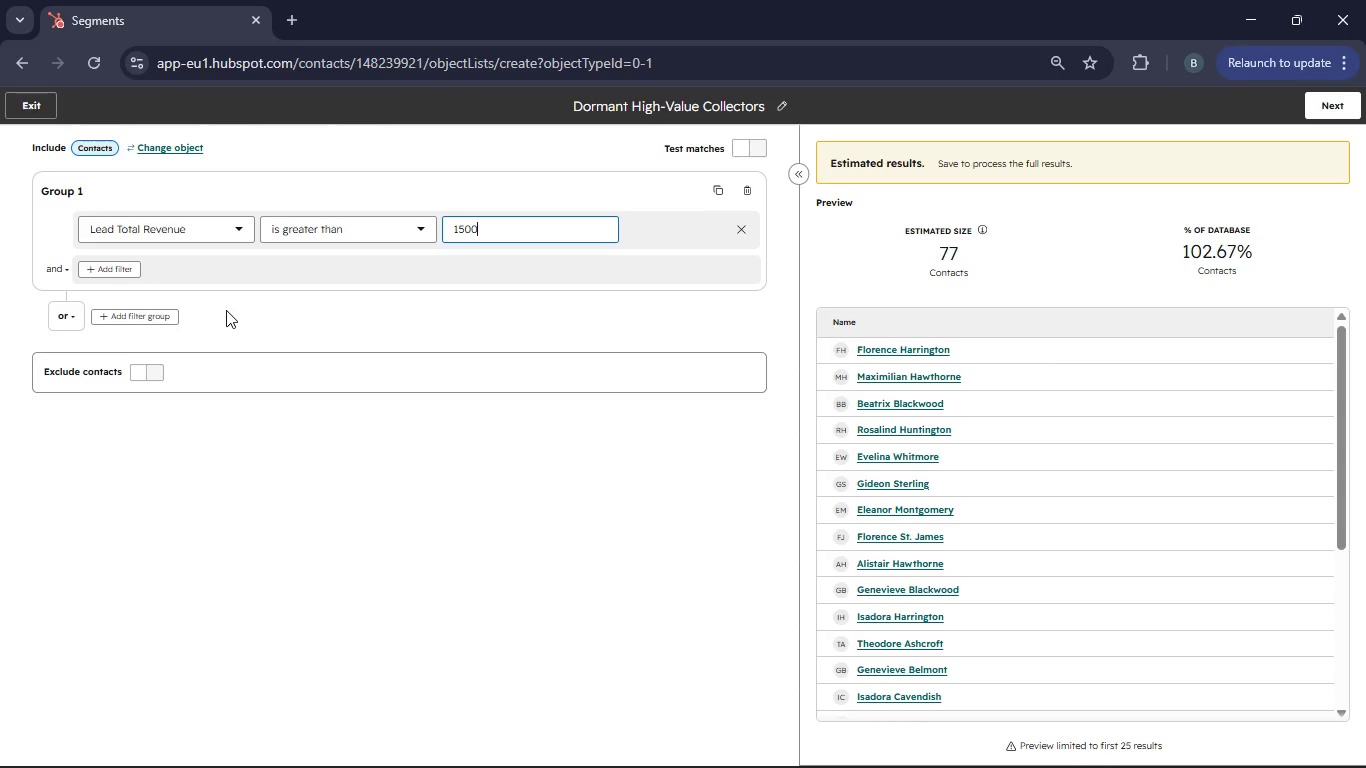 
wait(15.98)
 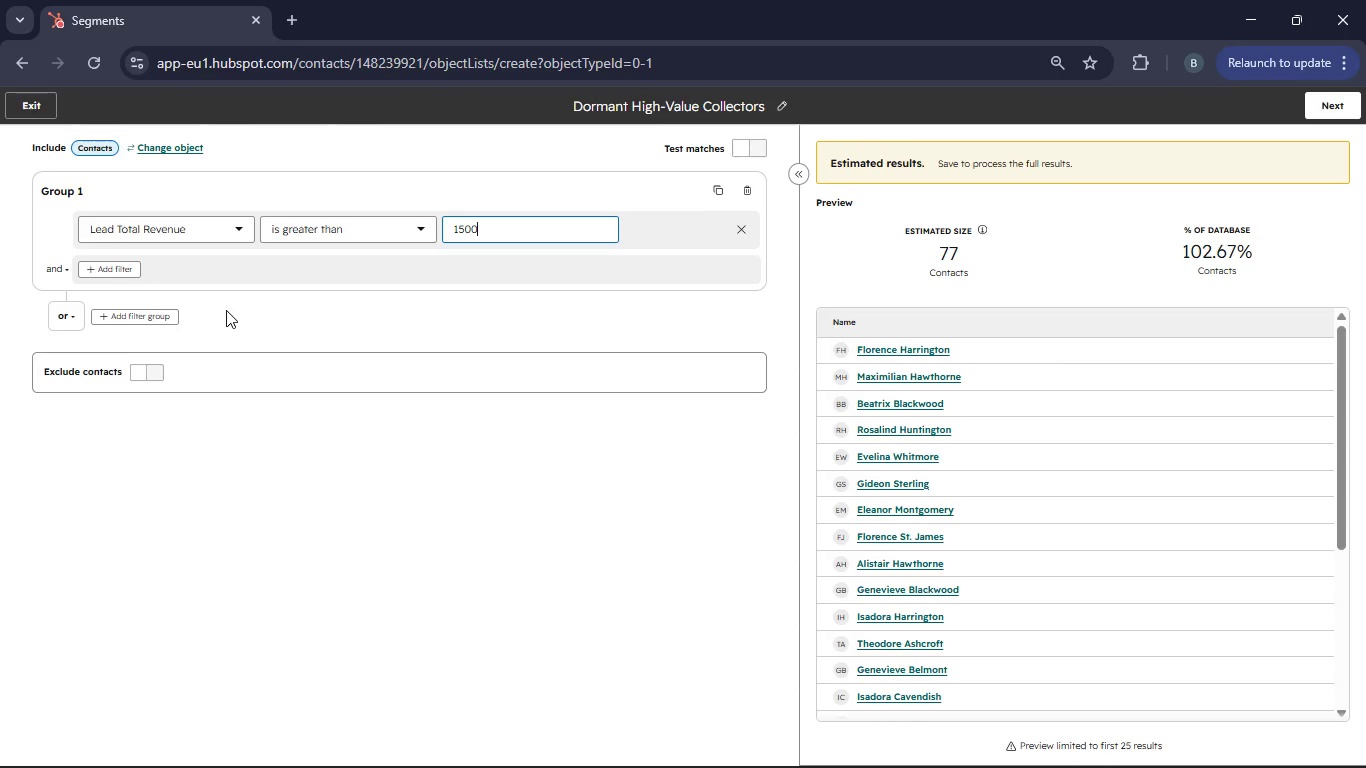 
left_click([113, 276])
 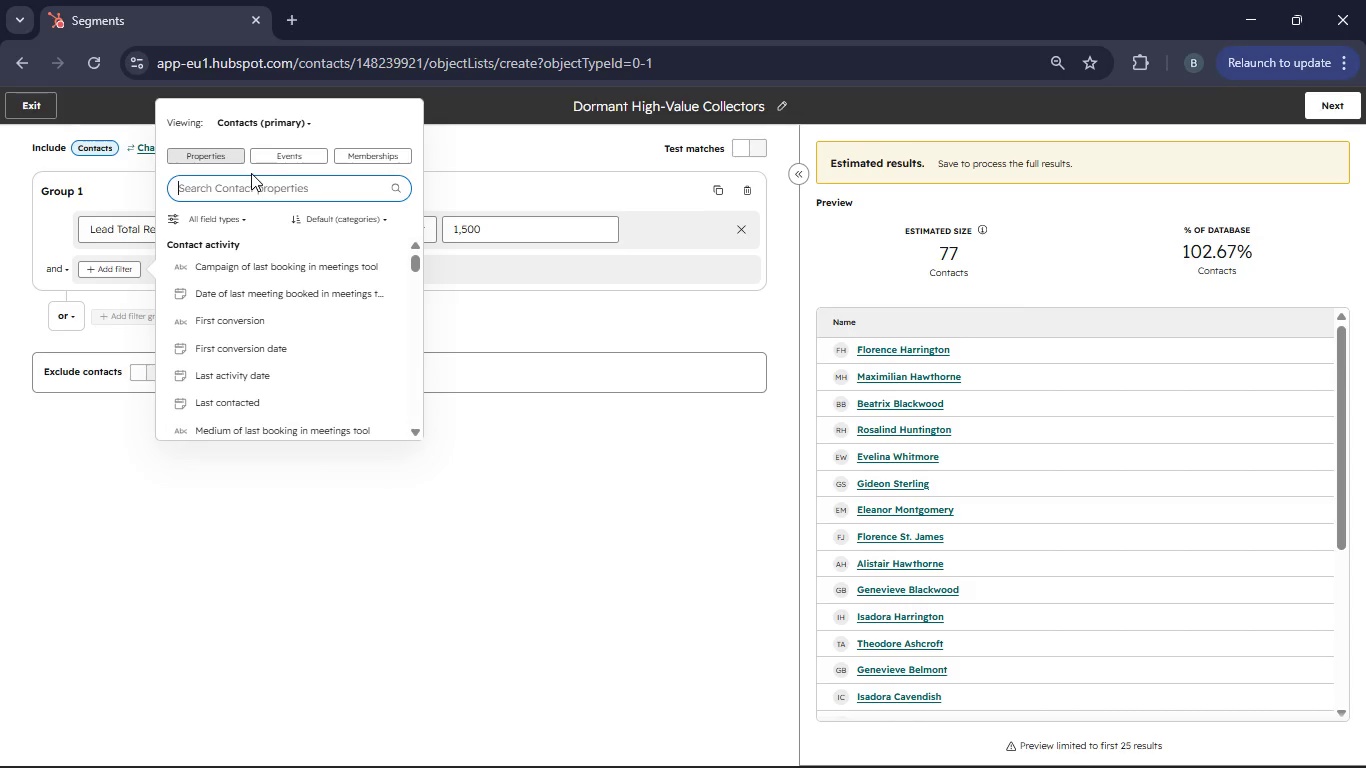 
type(Last Purchase)
 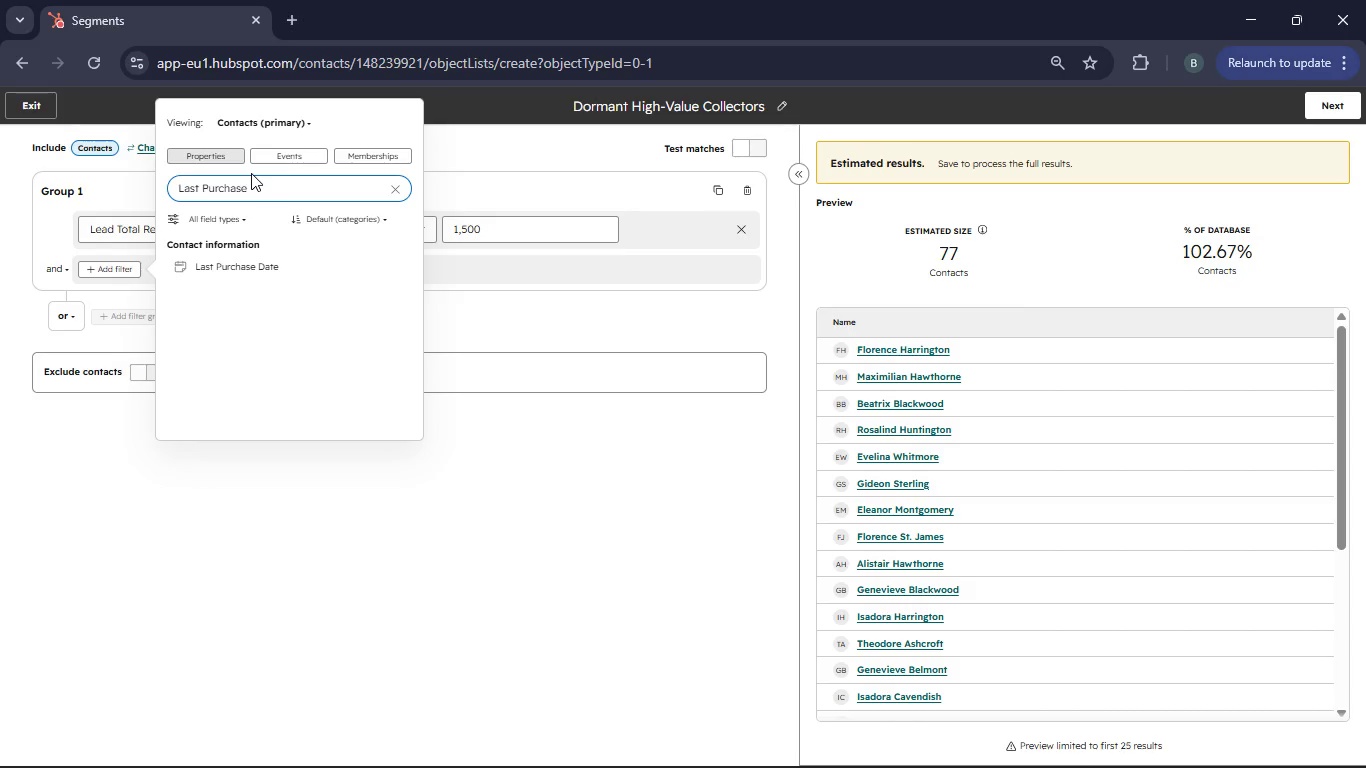 
left_click([265, 261])
 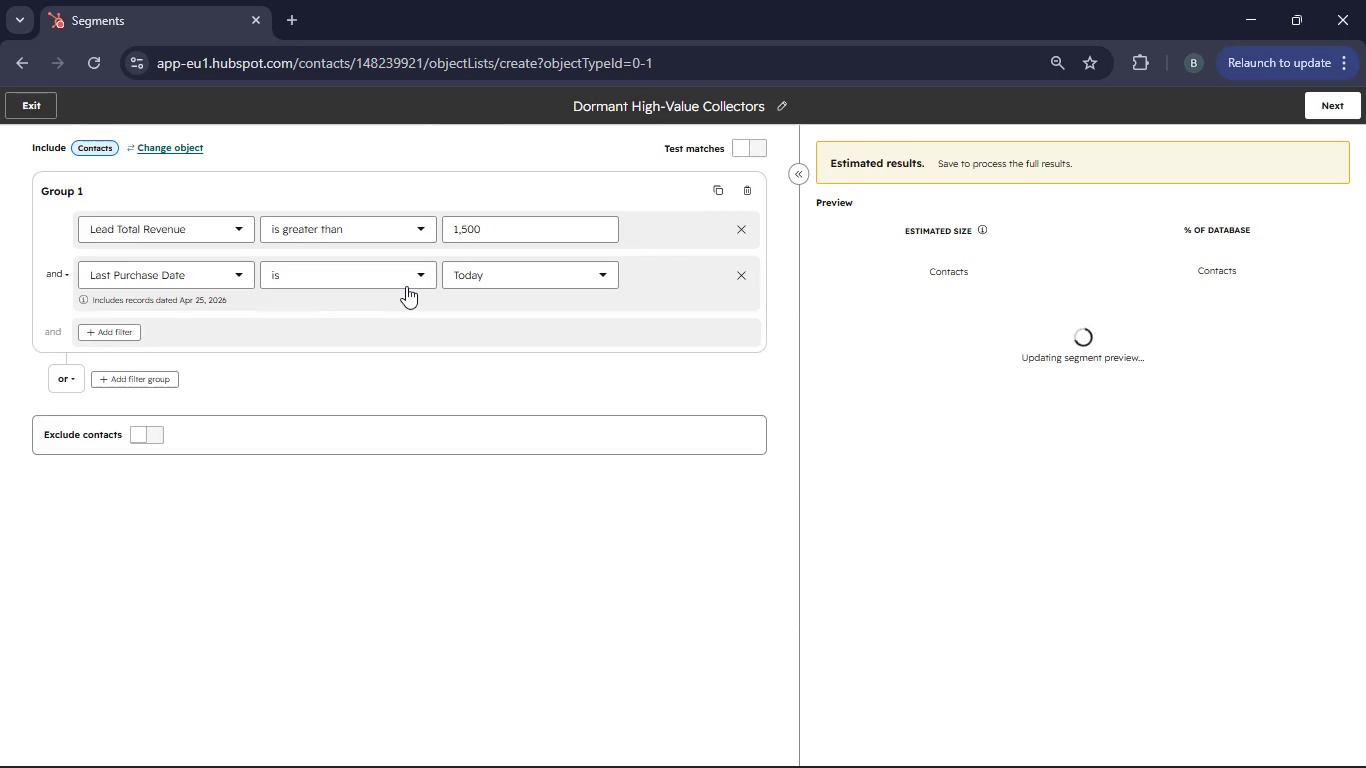 
left_click([406, 286])
 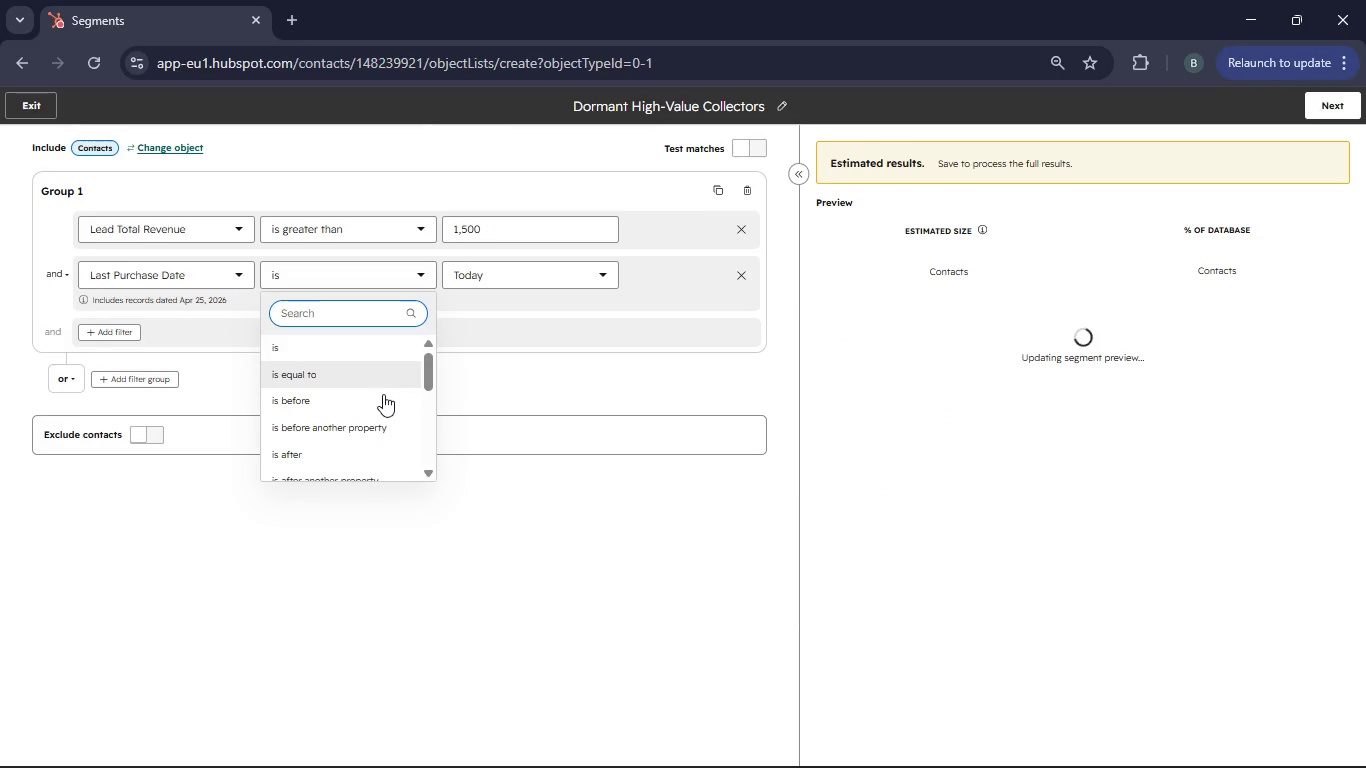 
scroll: coordinate [371, 431], scroll_direction: down, amount: 2.0
 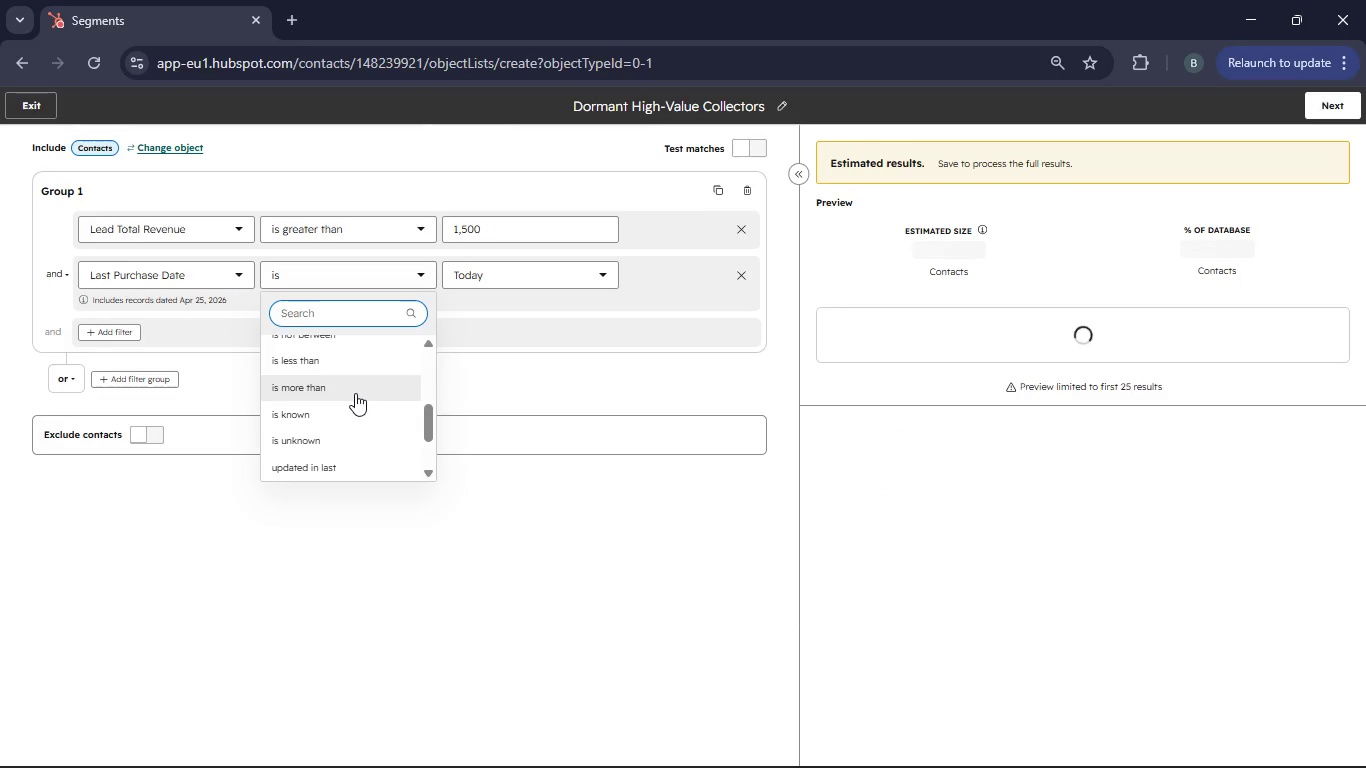 
left_click([355, 391])
 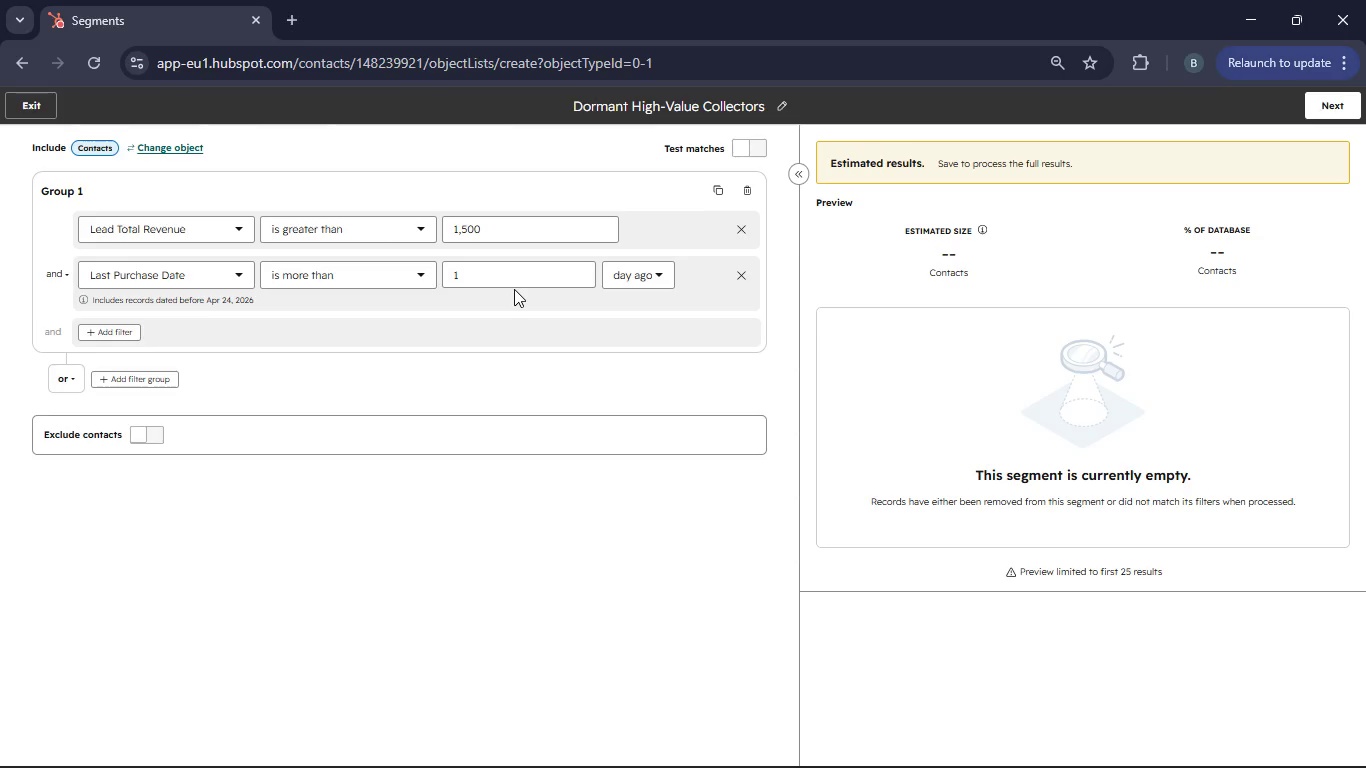 
left_click([513, 281])
 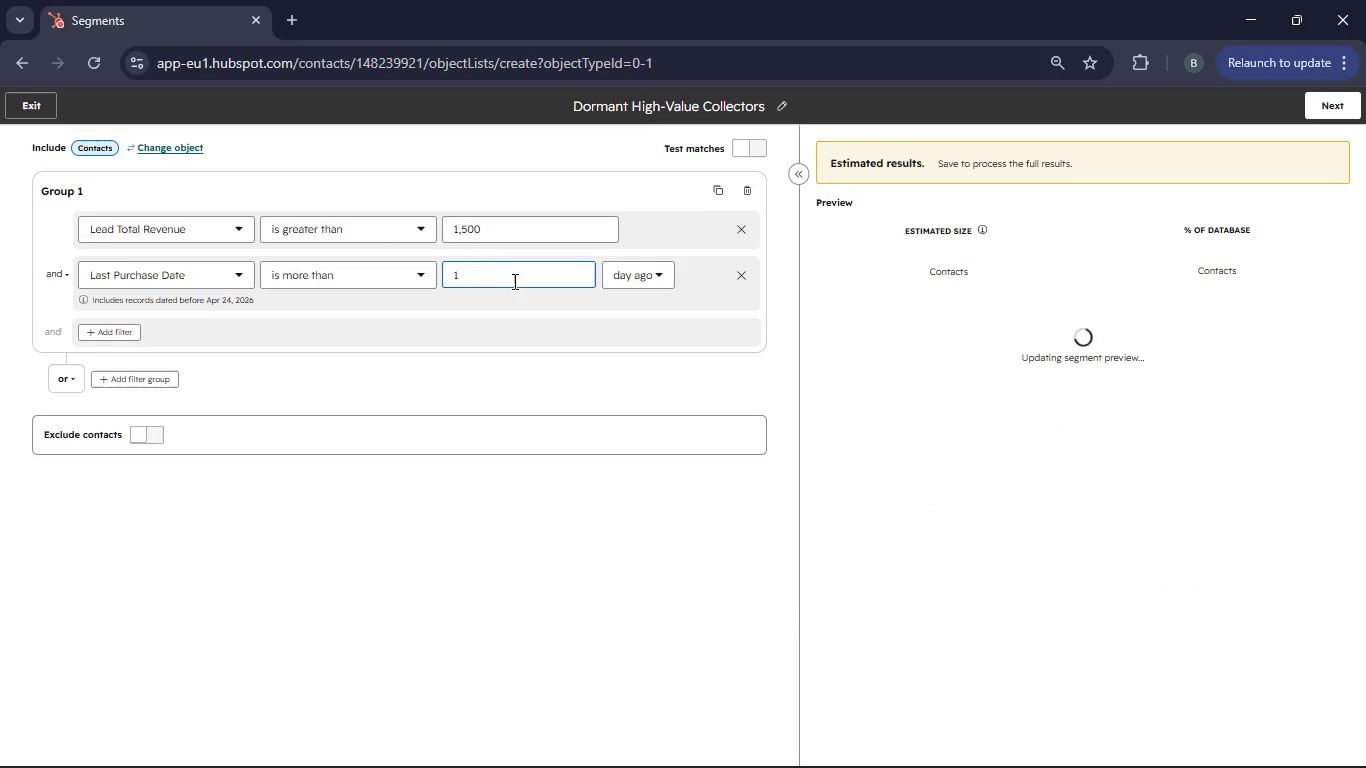 
key(Backspace)
type(365)
 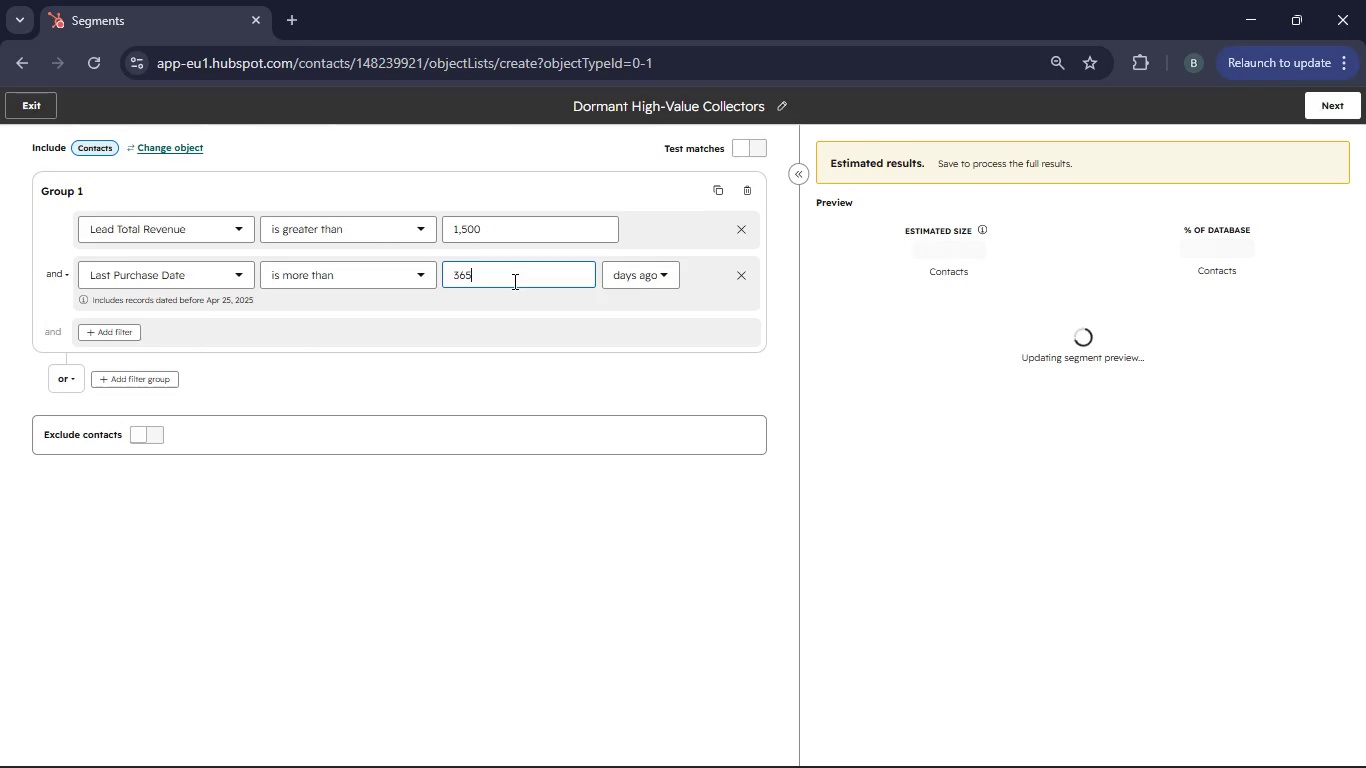 
wait(12.06)
 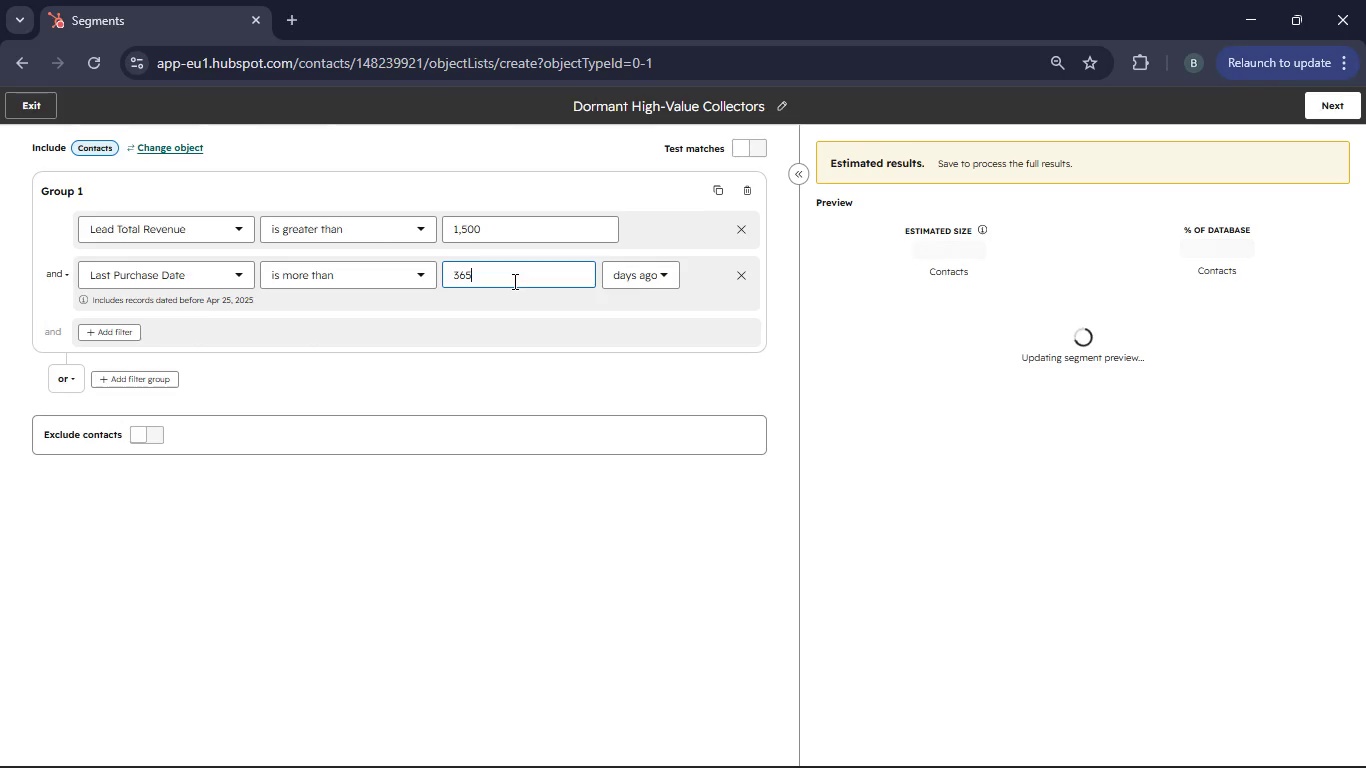 
left_click([118, 333])
 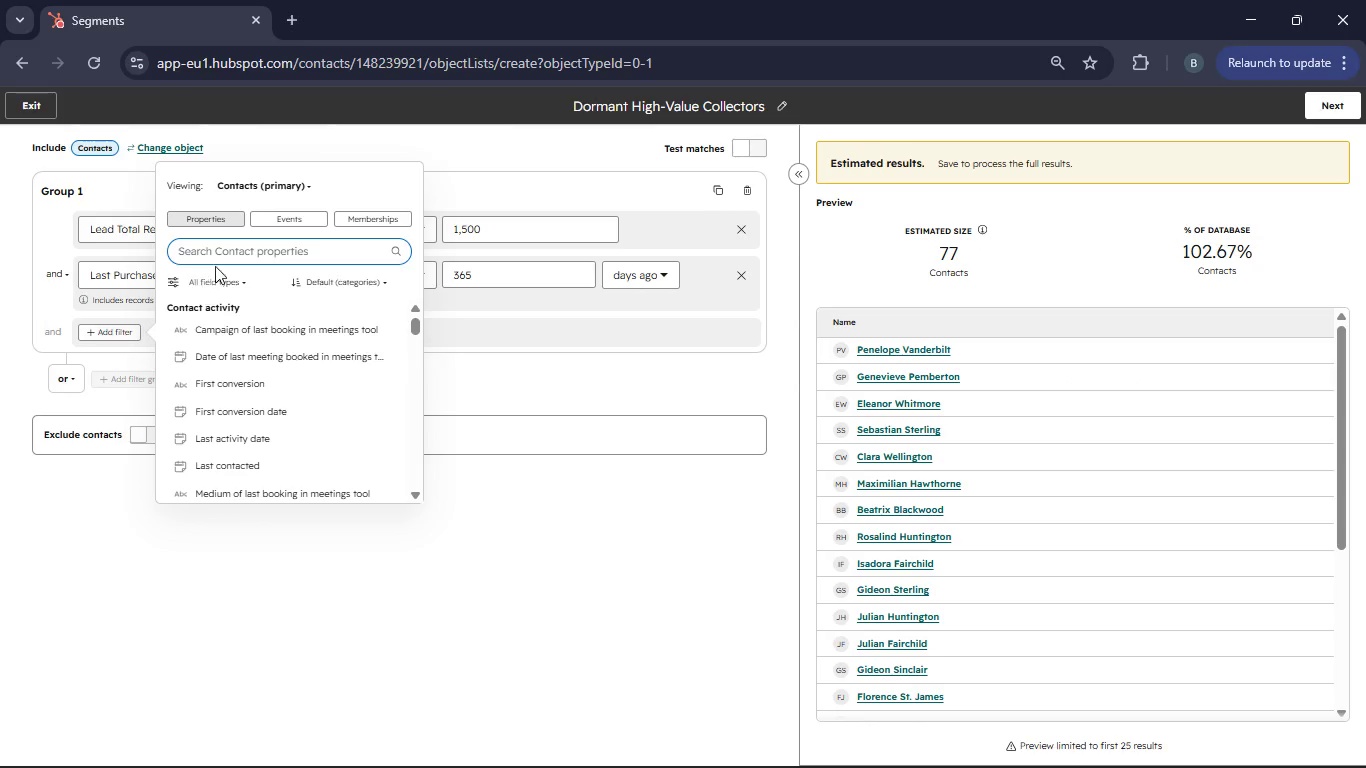 
left_click([222, 255])
 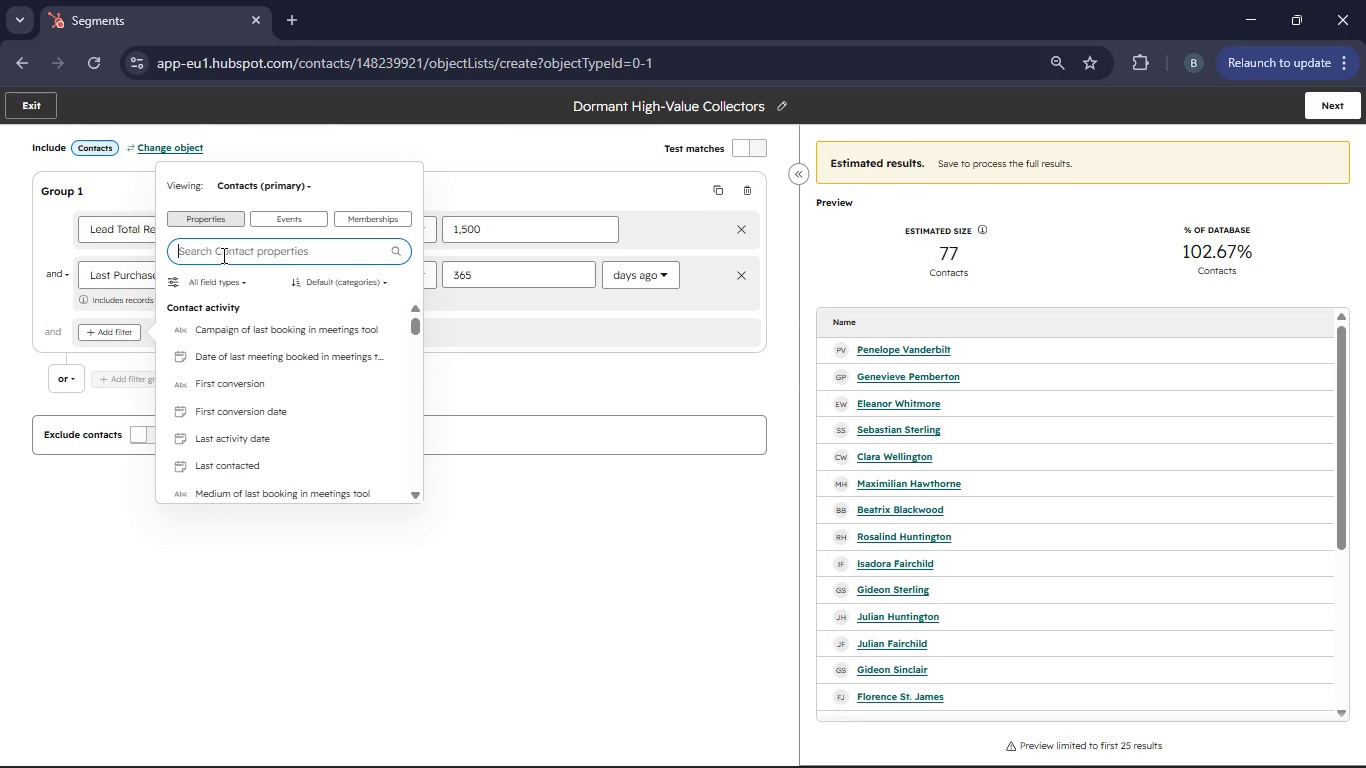 
type(Collection)
 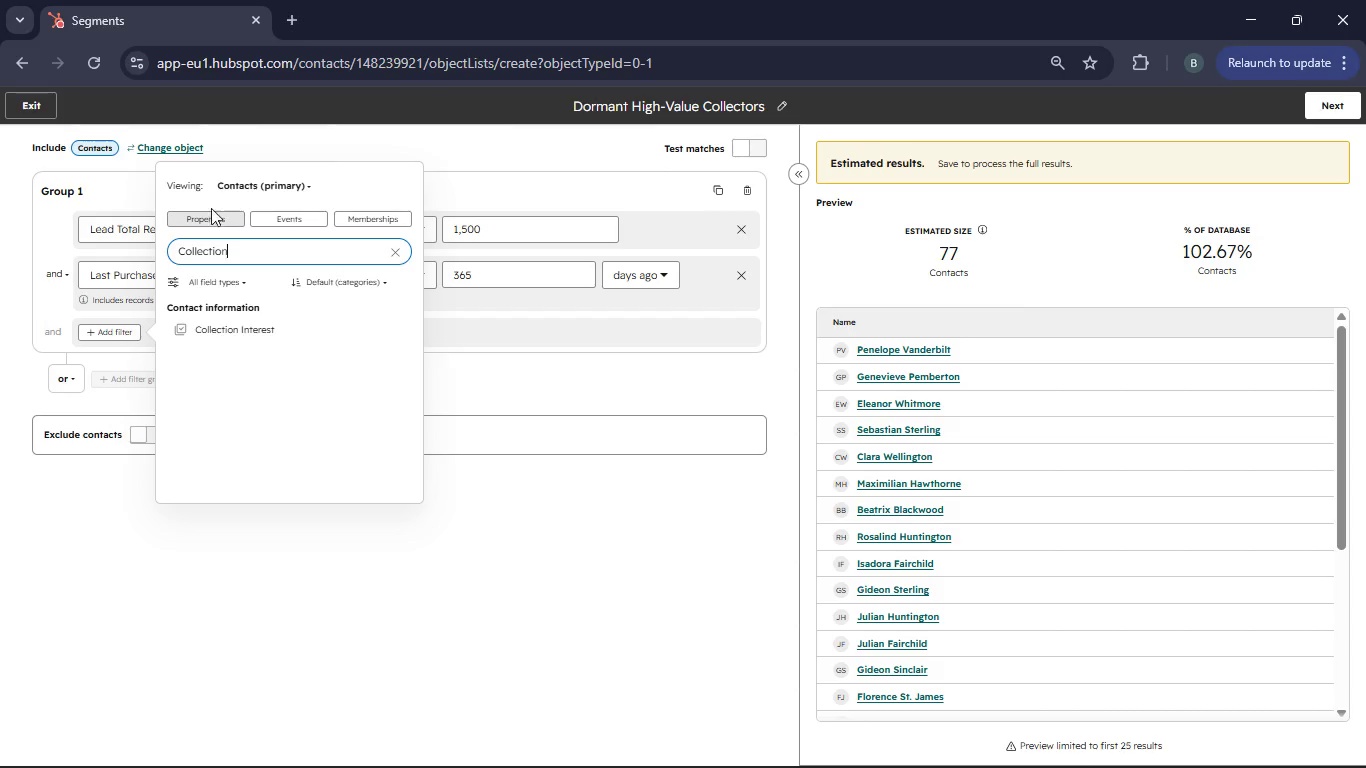 
left_click([246, 333])
 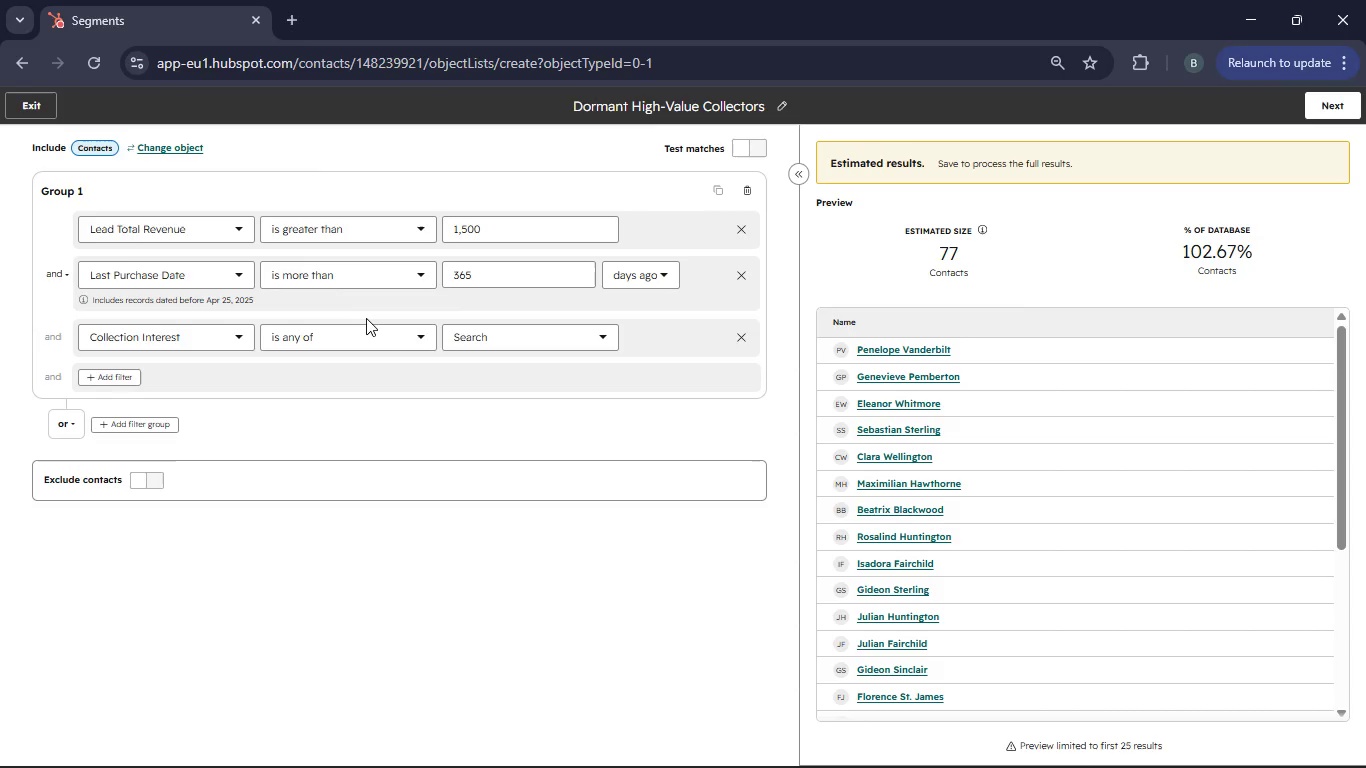 
left_click([400, 342])
 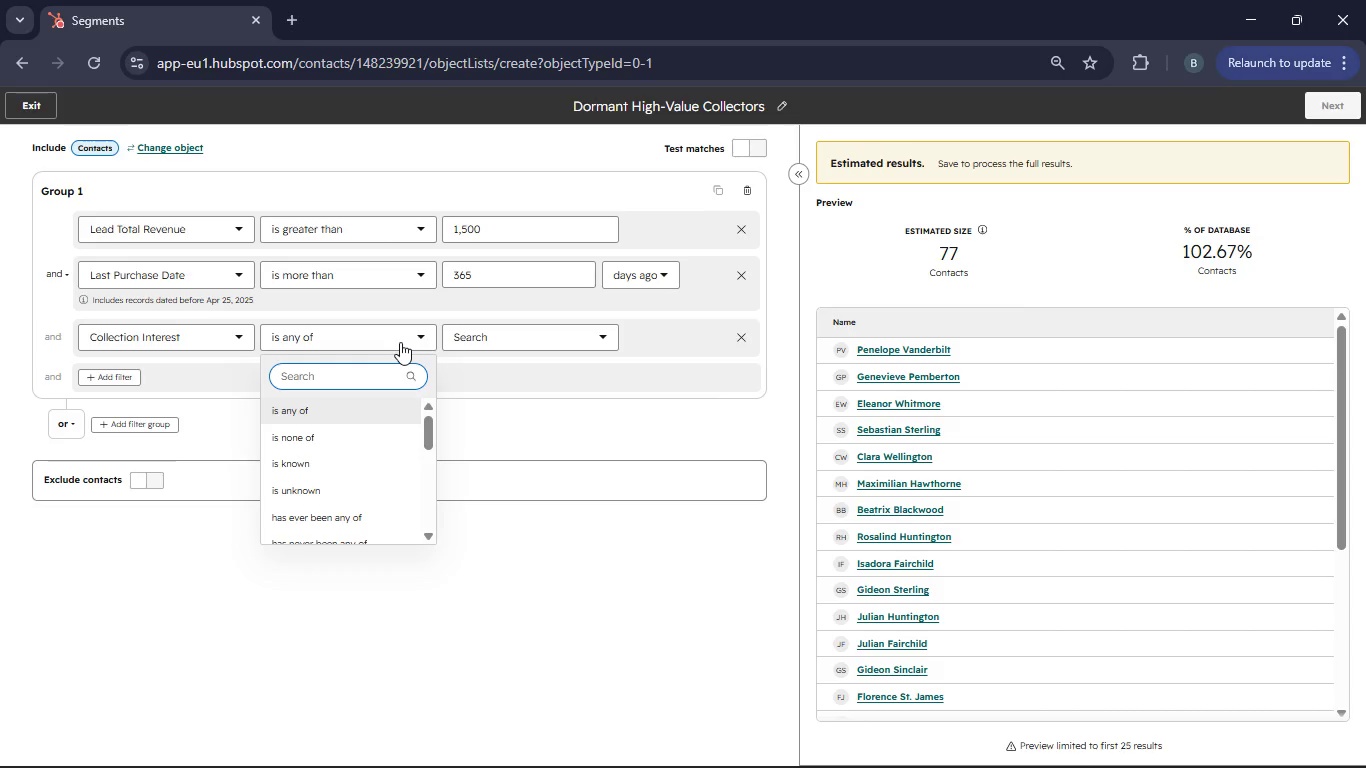 
scroll: coordinate [331, 461], scroll_direction: down, amount: 1.0
 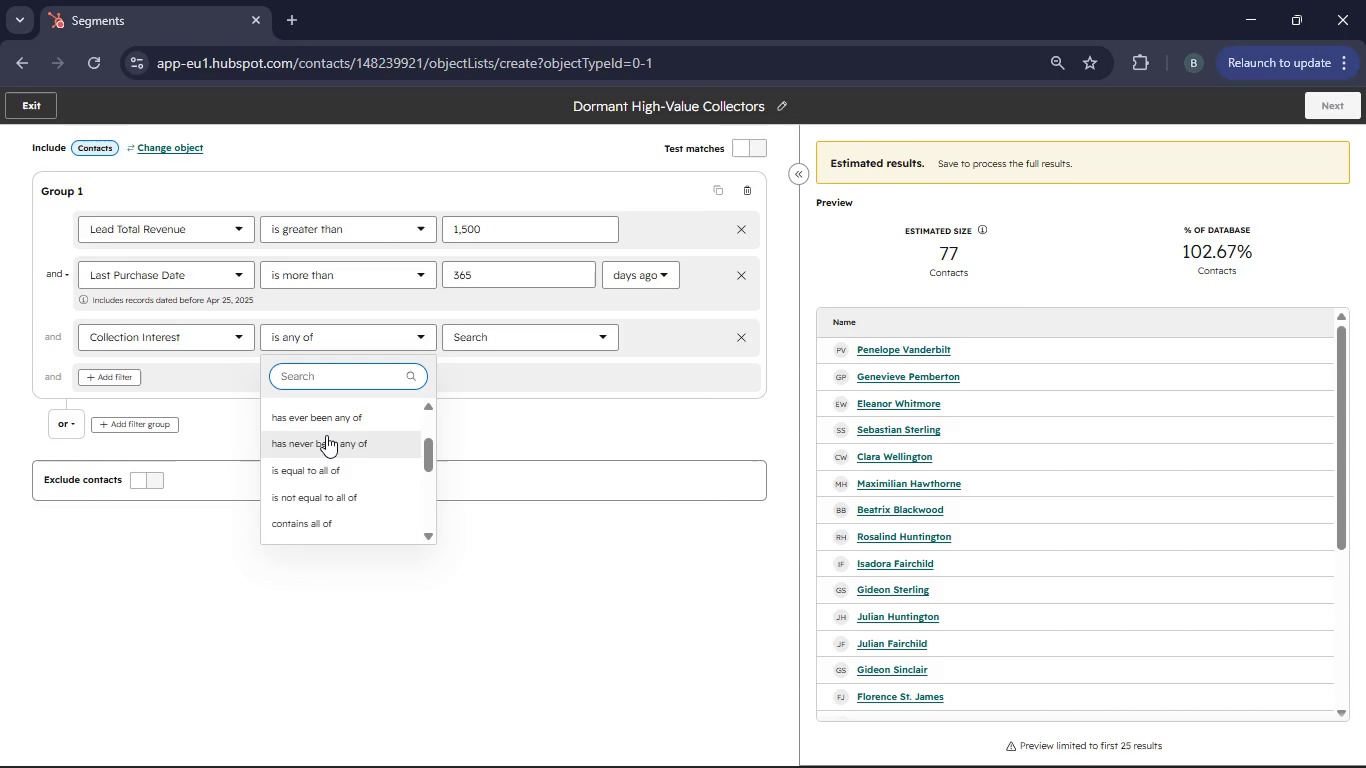 
scroll: coordinate [326, 435], scroll_direction: none, amount: 0.0
 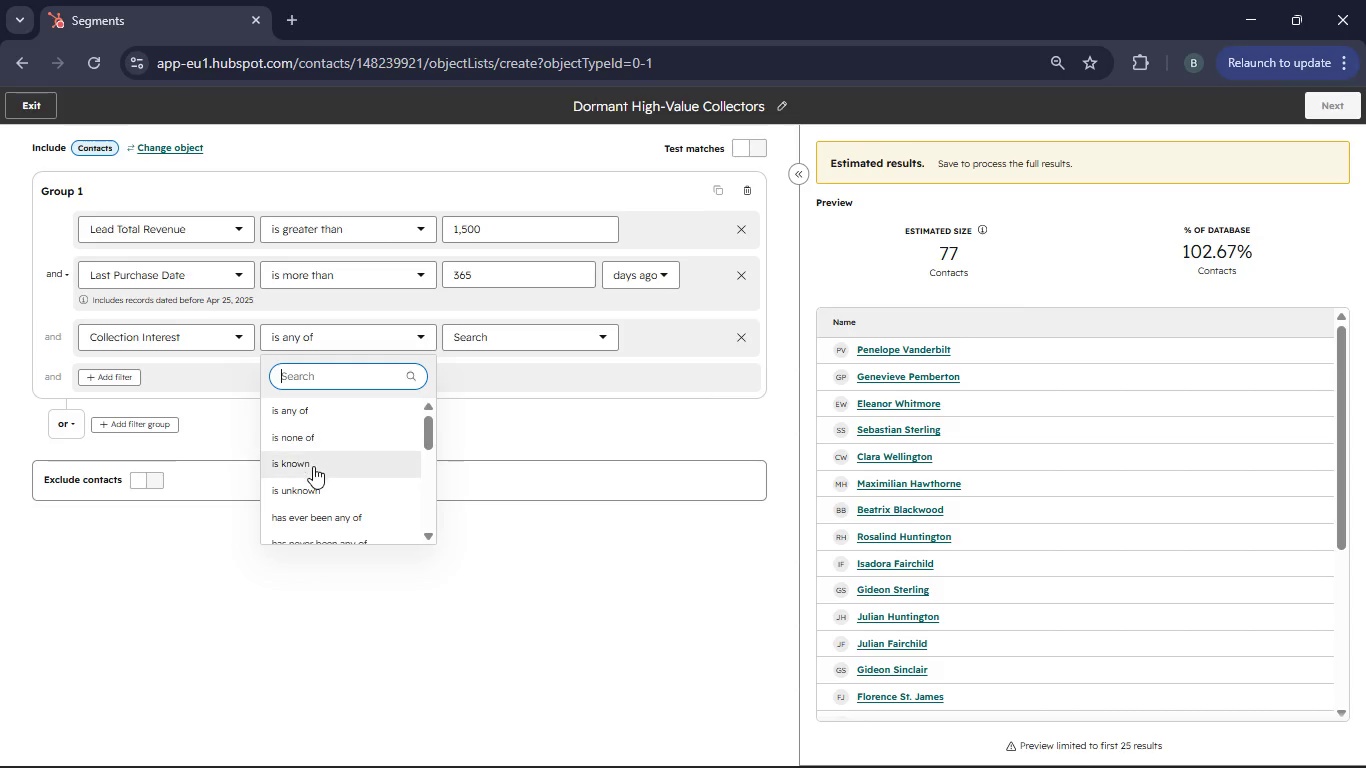 
left_click([313, 466])
 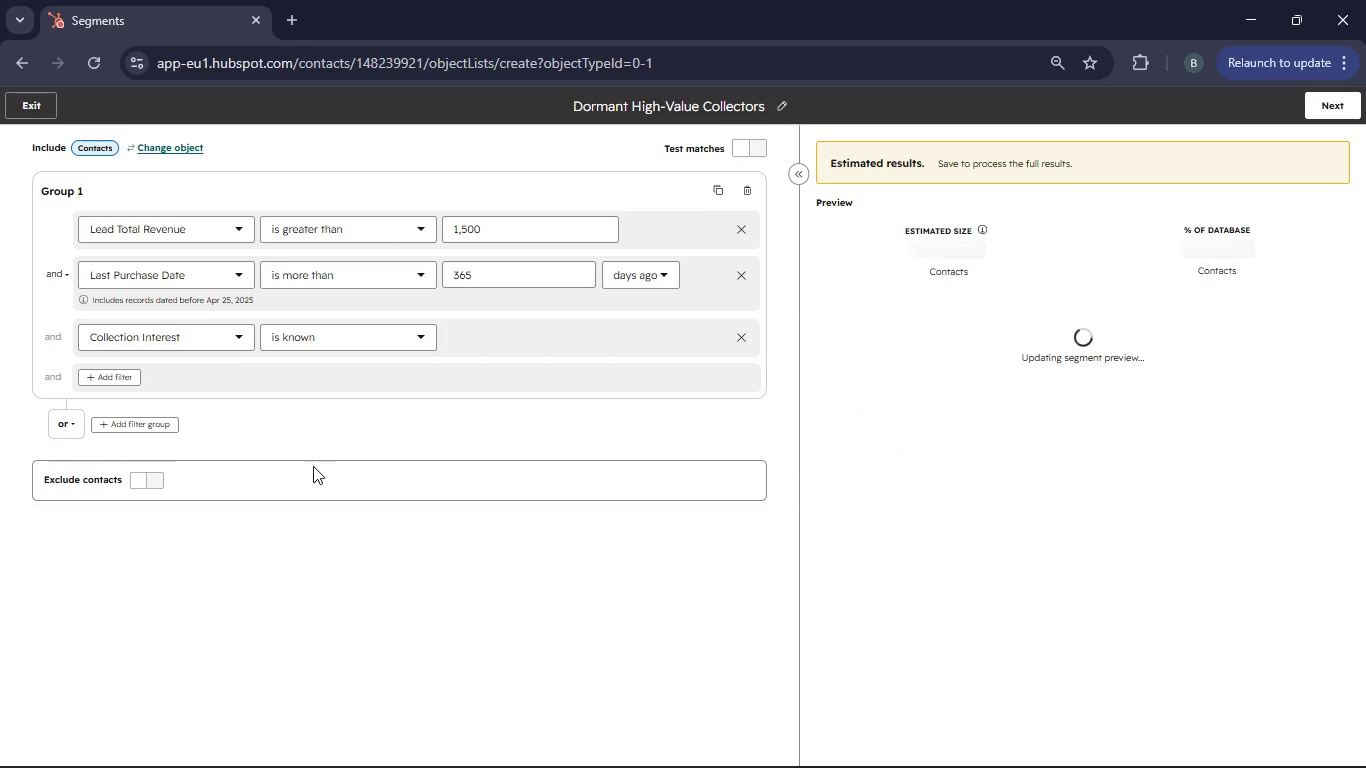 
wait(6.99)
 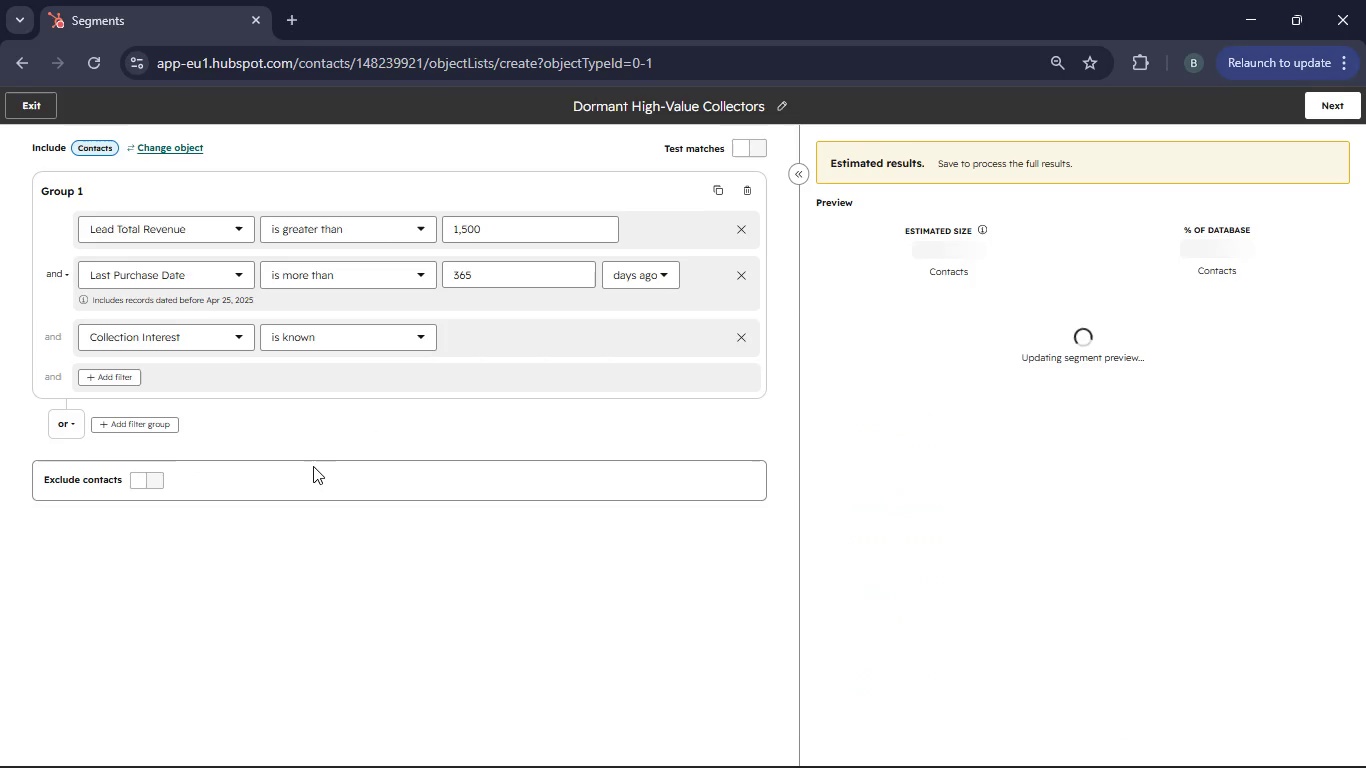 
mouse_move([1100, 313])
 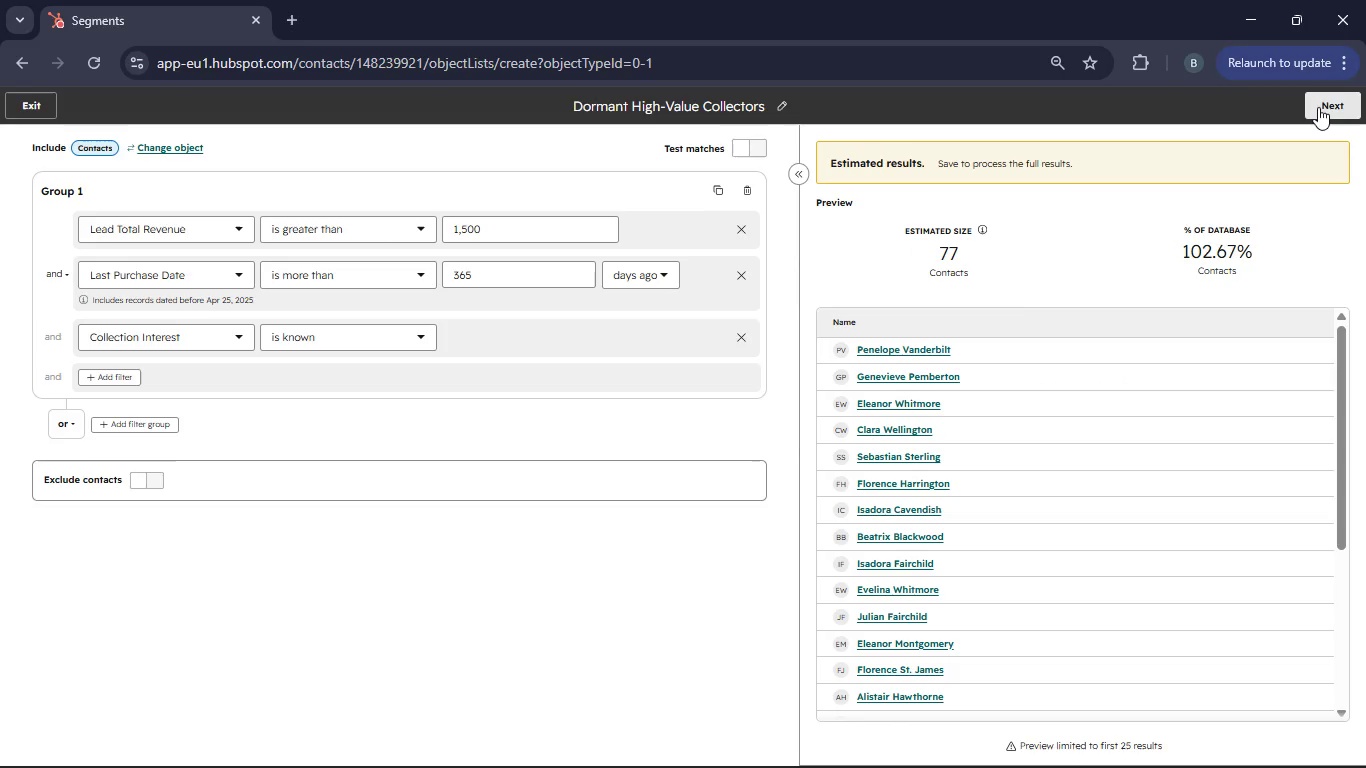 
left_click([1318, 107])
 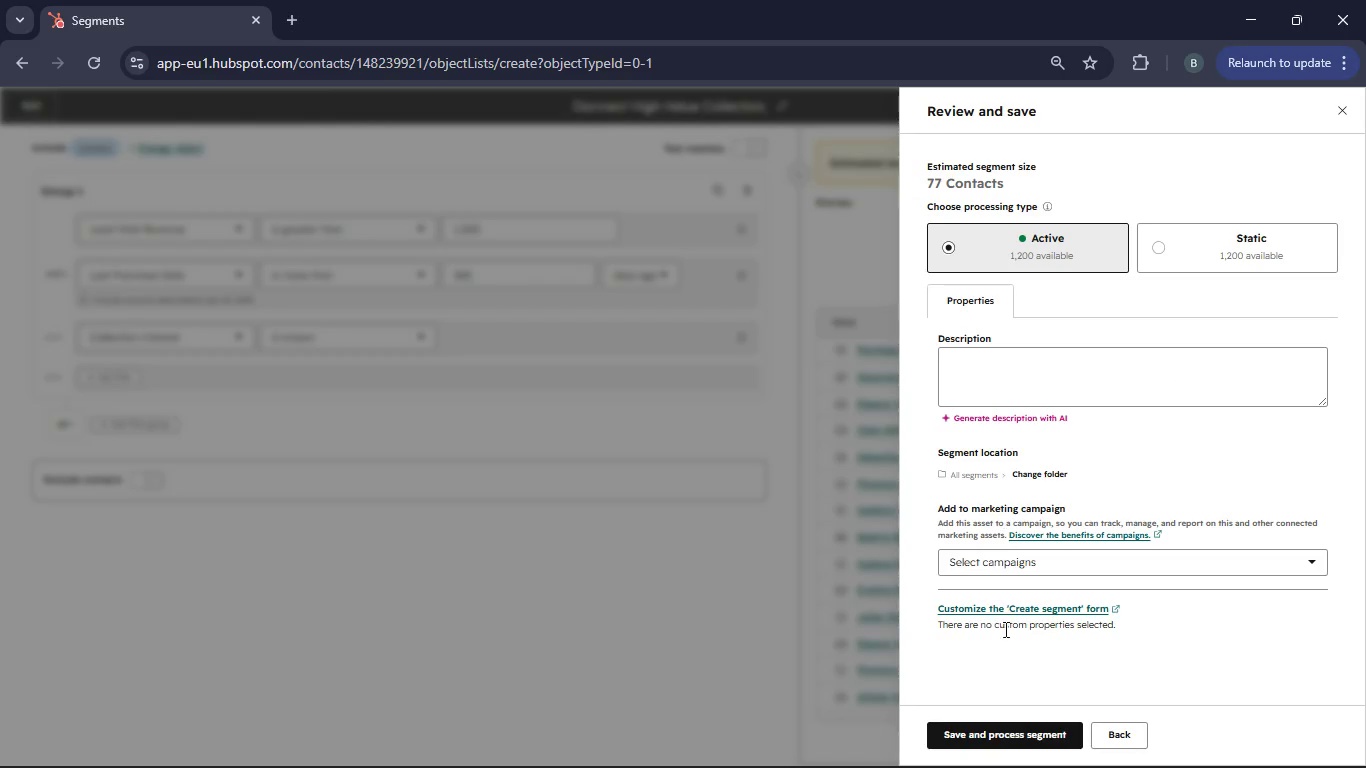 
left_click([1000, 726])
 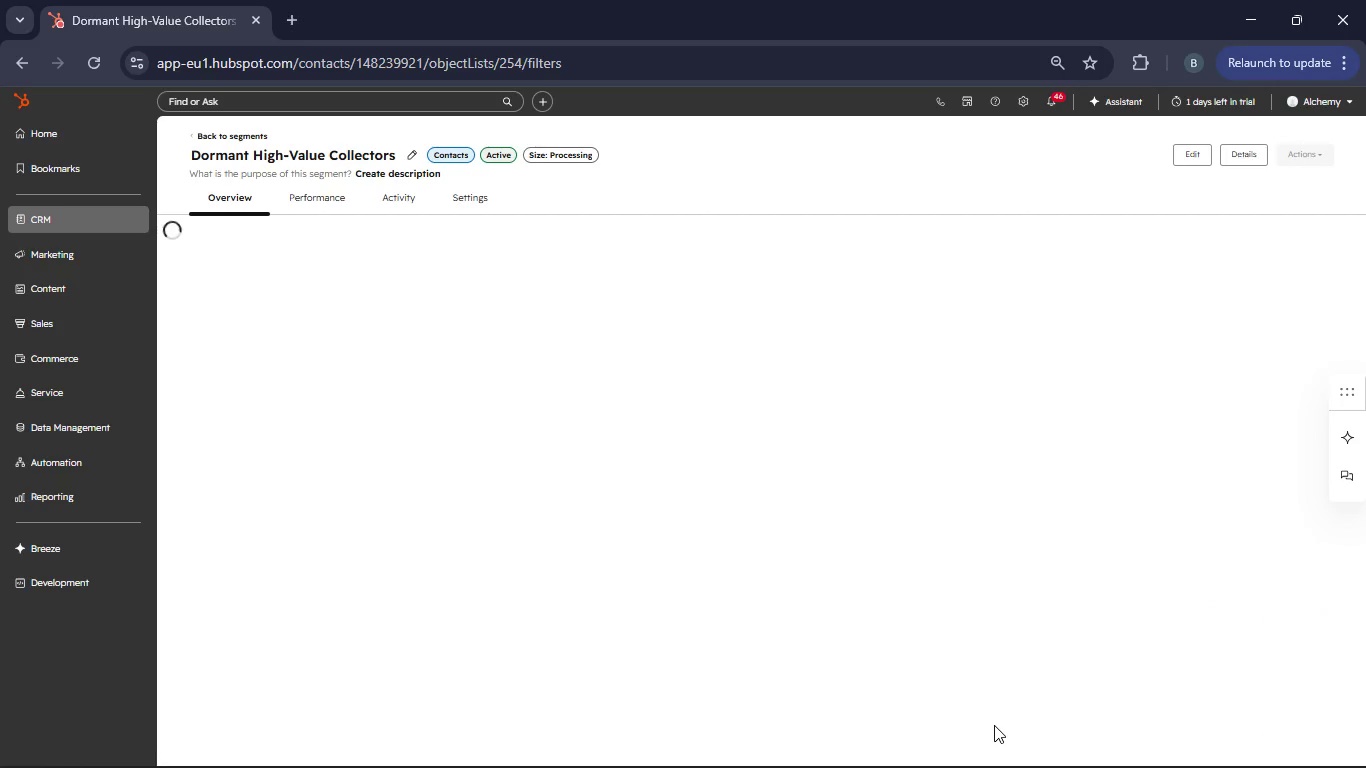 
wait(8.75)
 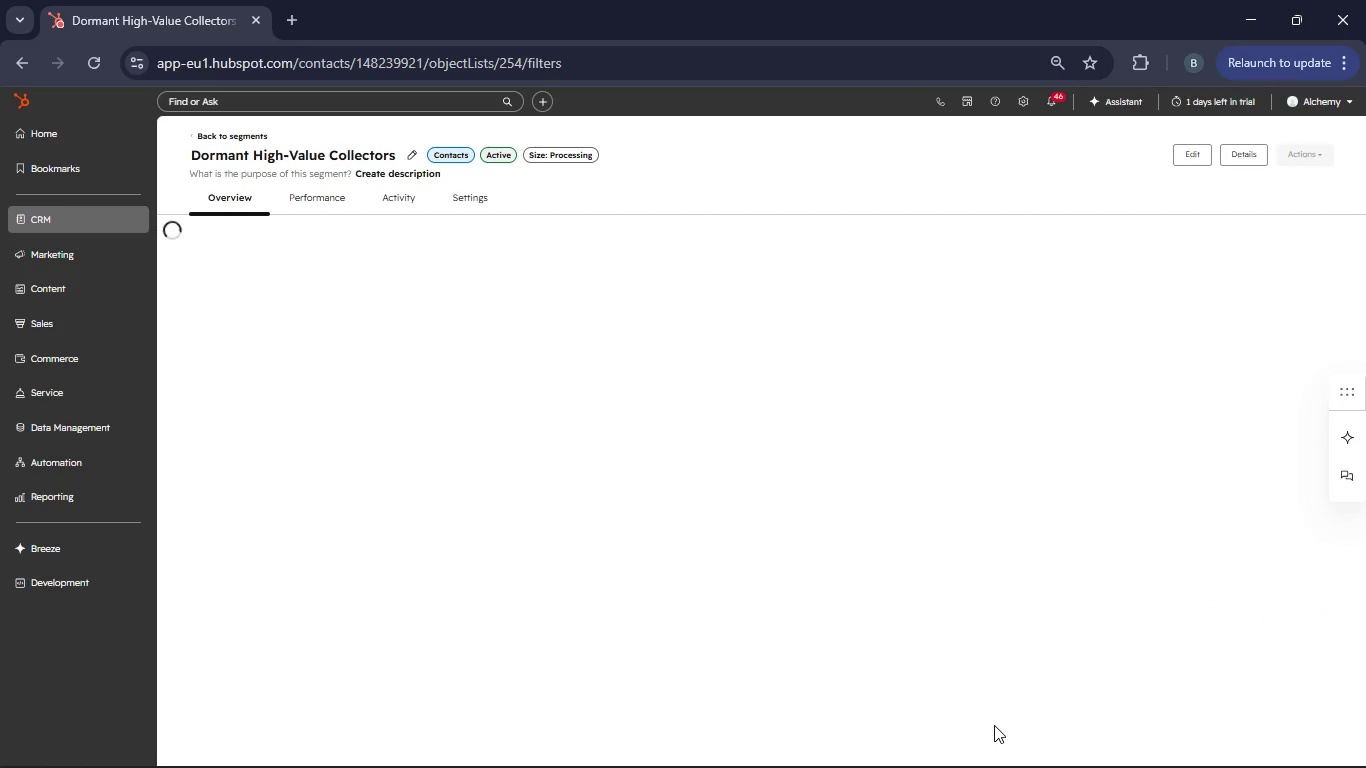 
mouse_move([726, 411])
 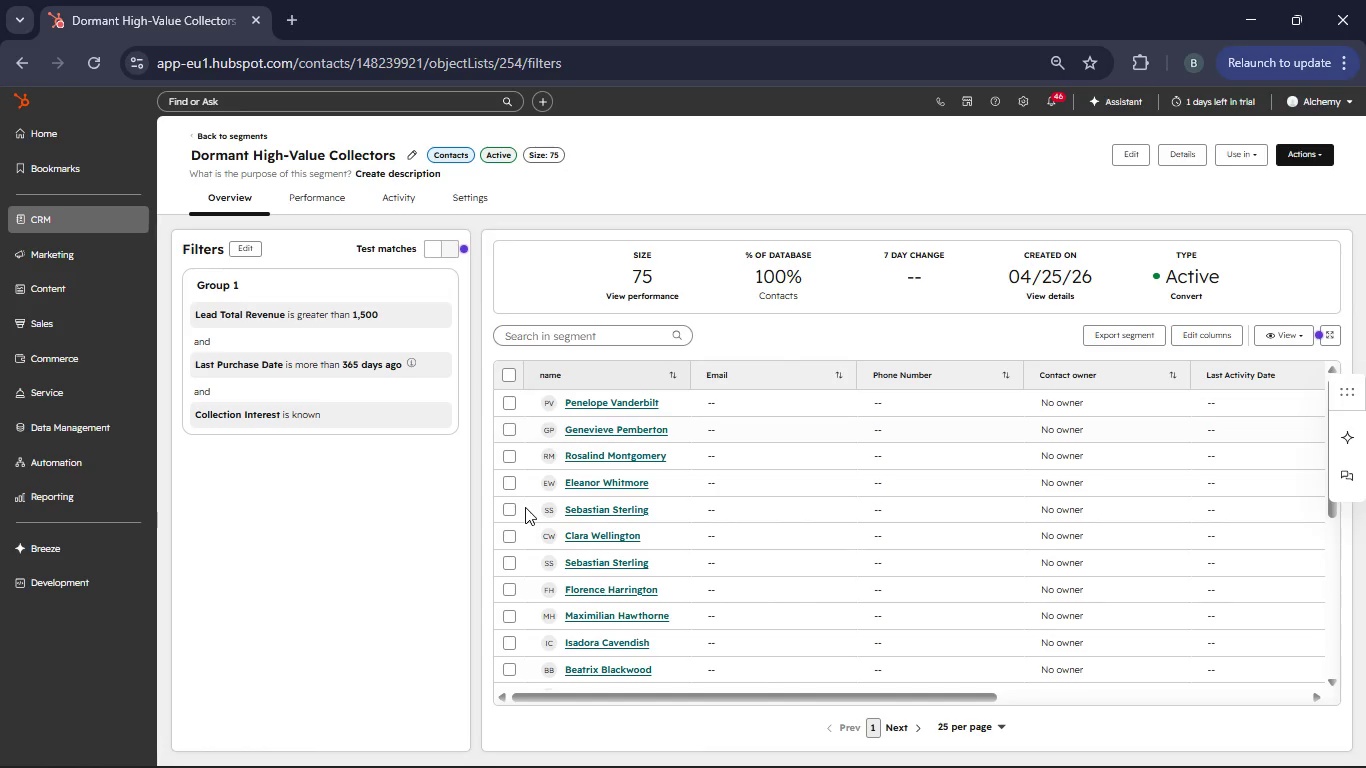 
scroll: coordinate [690, 486], scroll_direction: down, amount: 7.0
 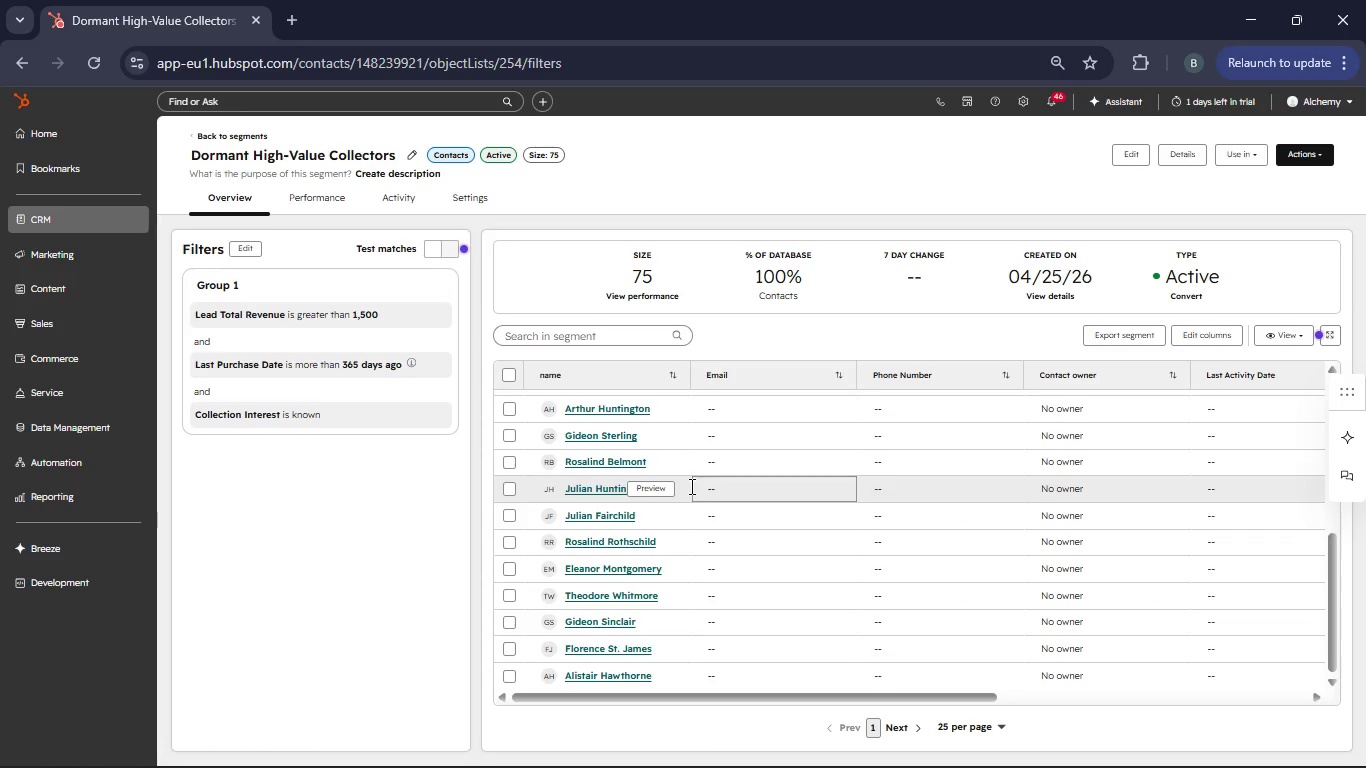 
scroll: coordinate [685, 480], scroll_direction: up, amount: 8.0
 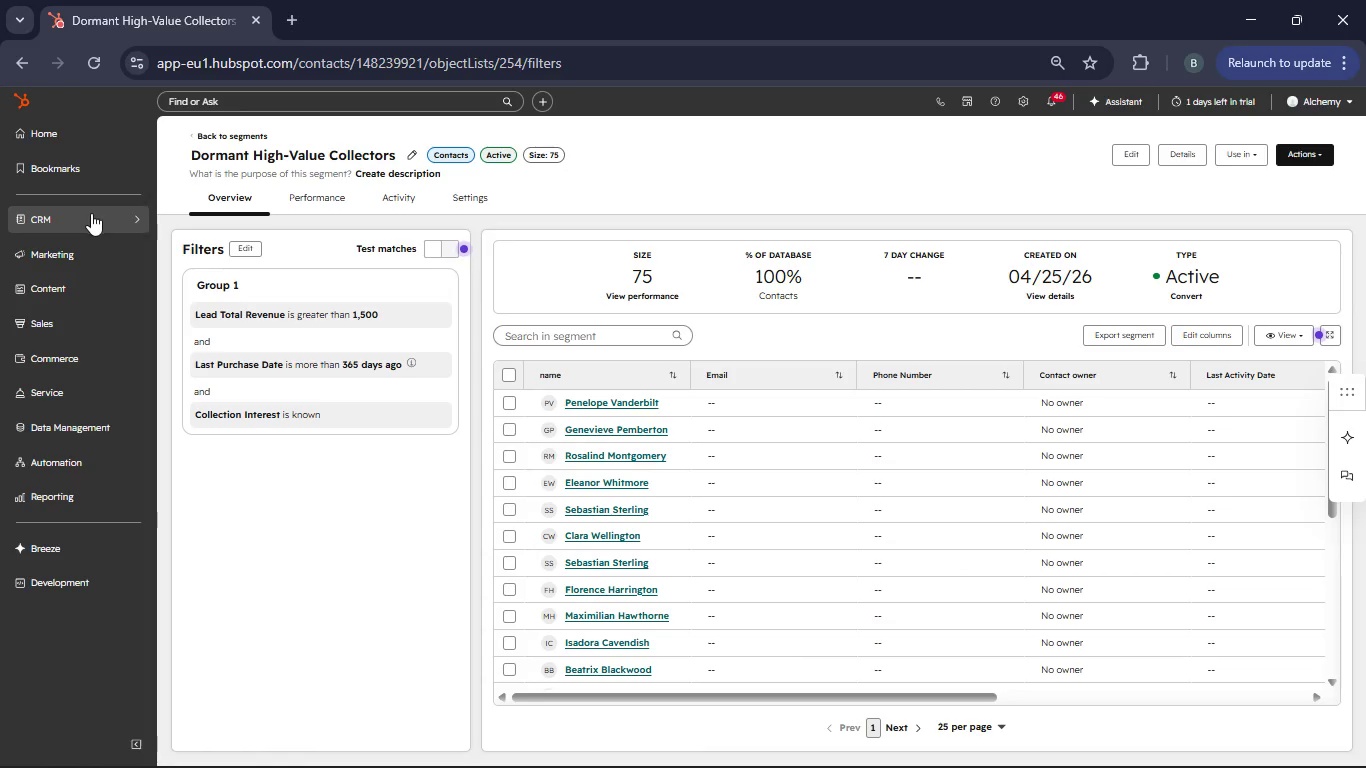 
left_click([91, 213])
 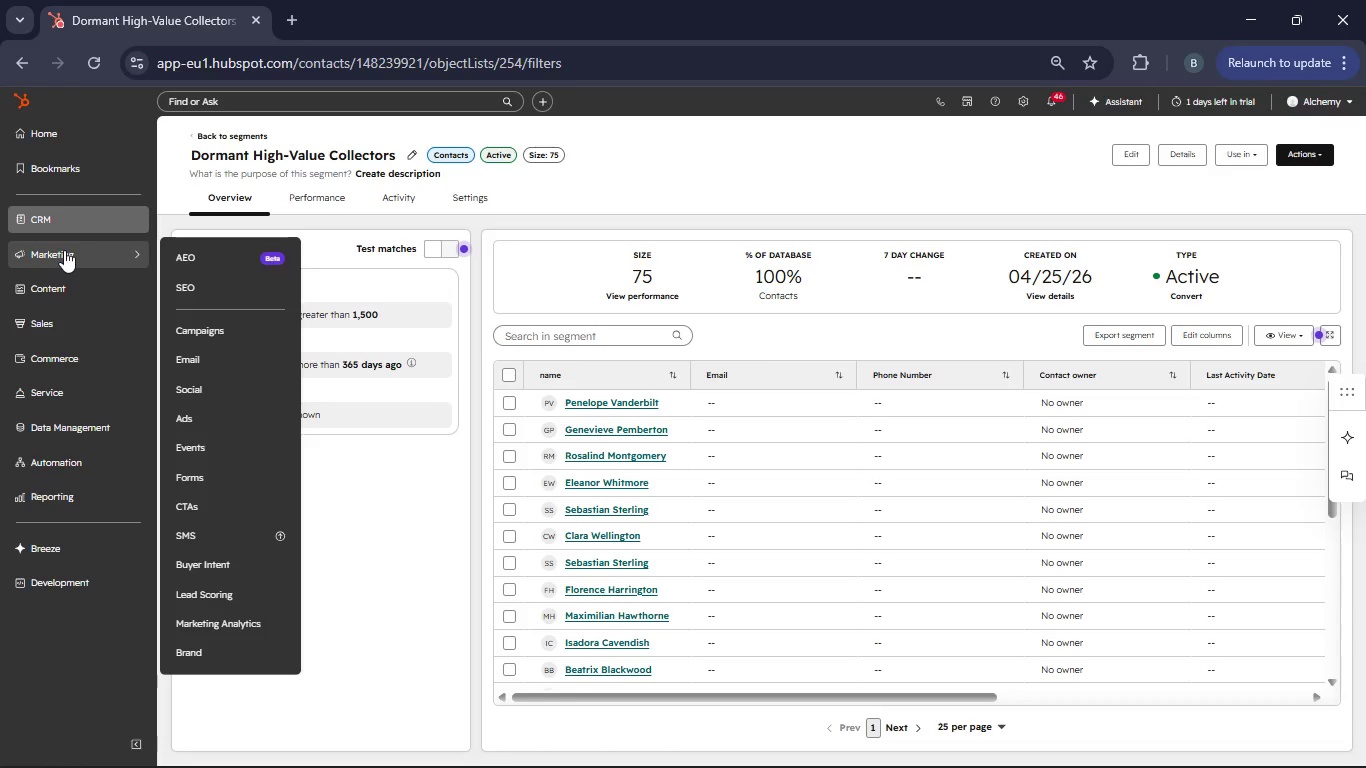 
left_click([199, 330])
 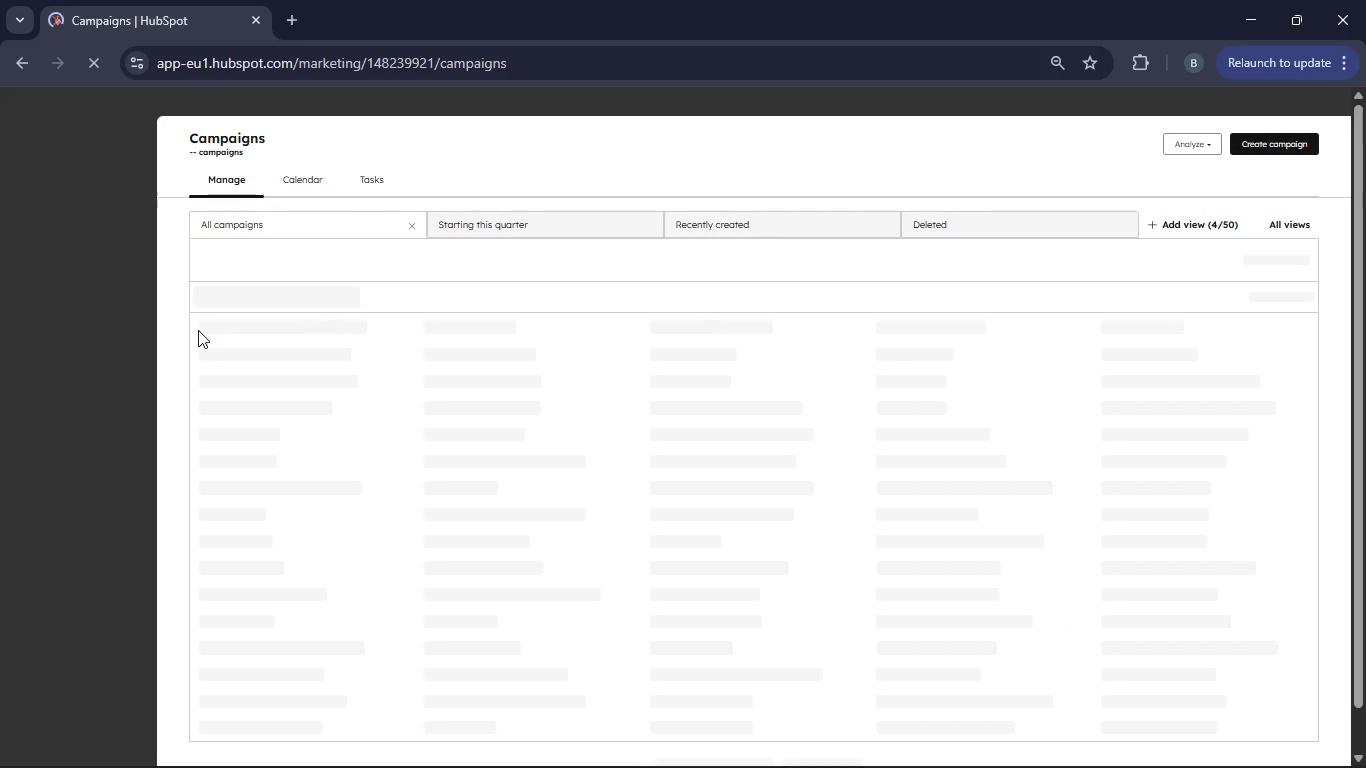 
wait(8.8)
 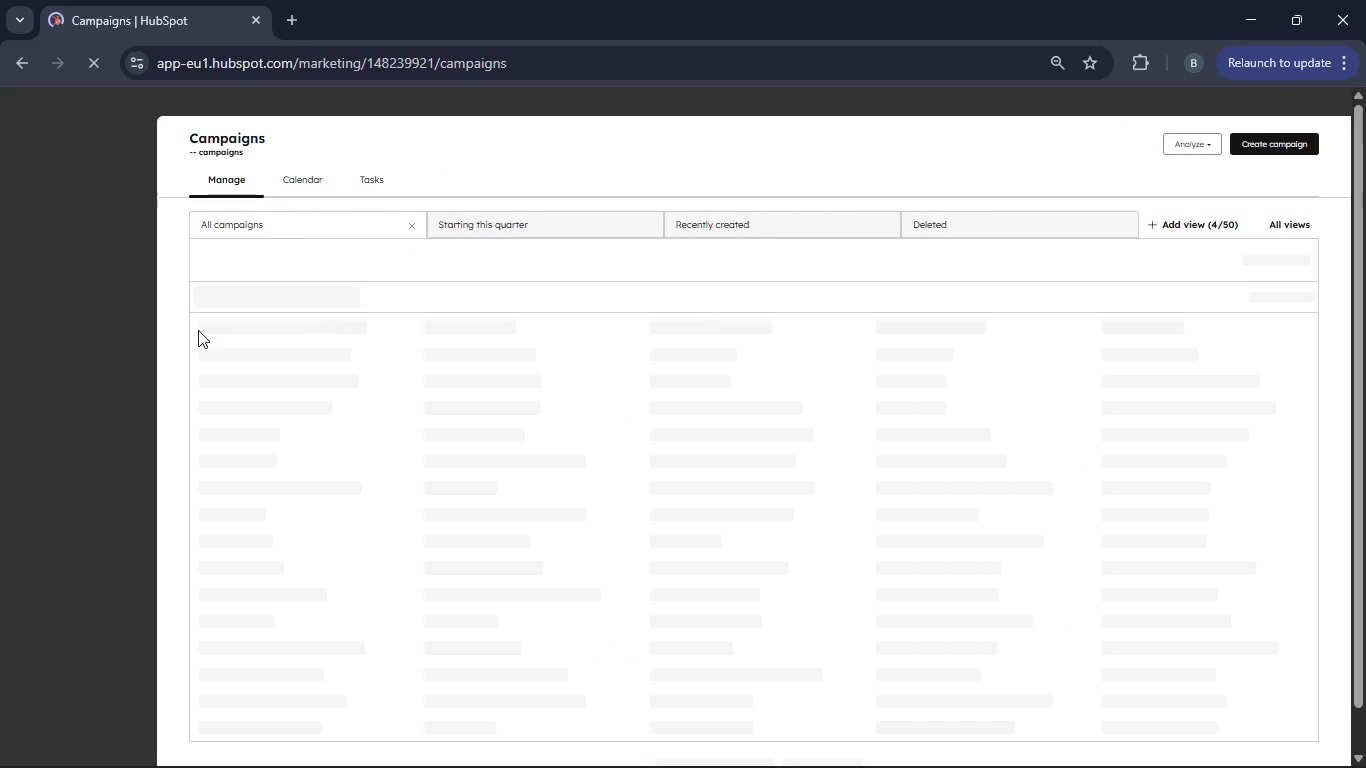 
left_click([1256, 150])
 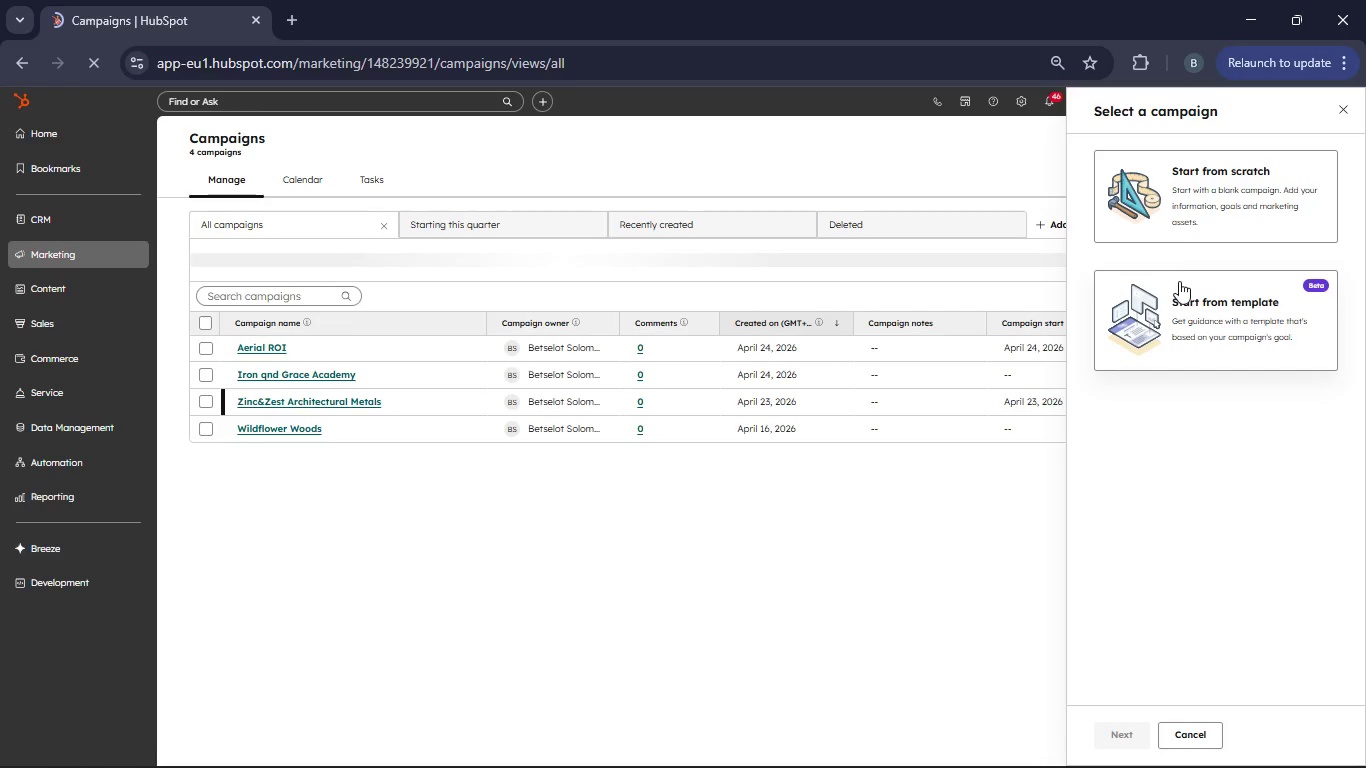 
left_click([1170, 230])
 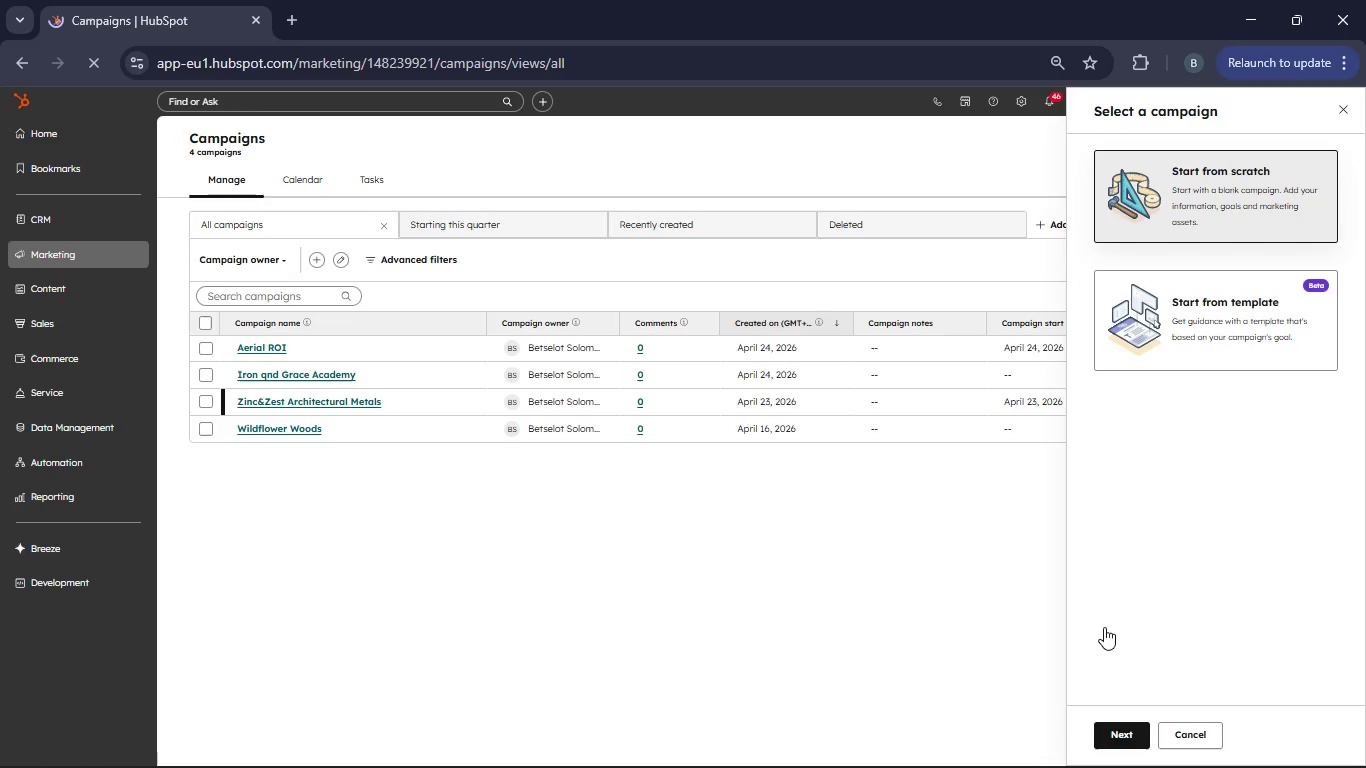 
left_click([1122, 734])
 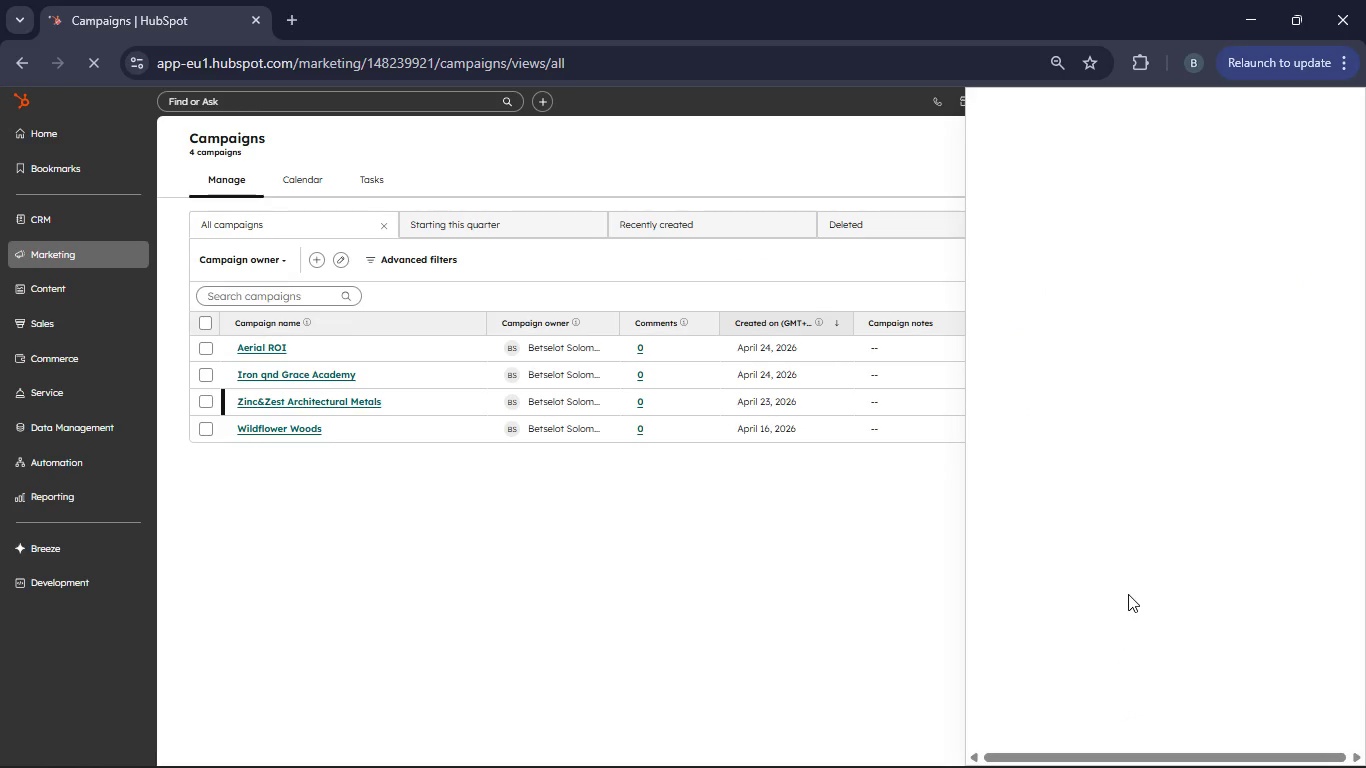 
wait(8.31)
 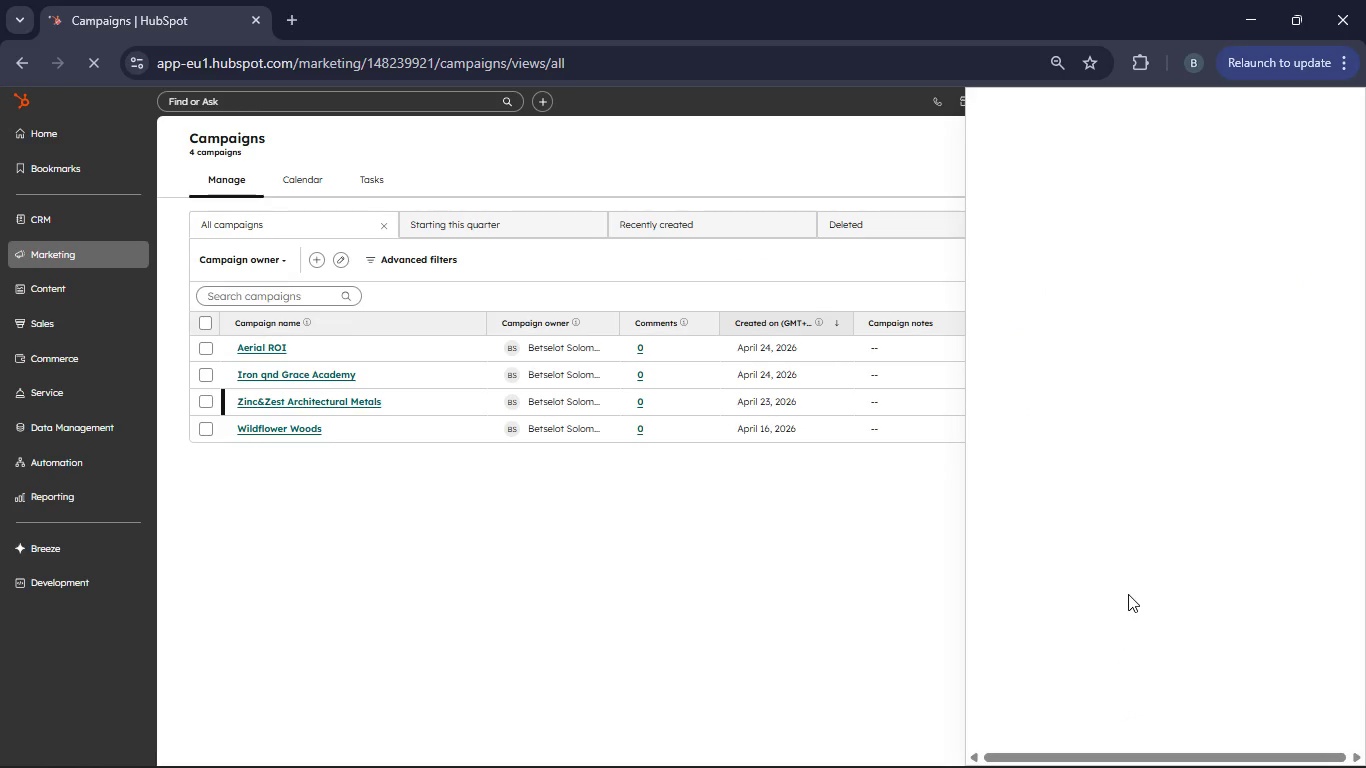 
left_click([1028, 303])
 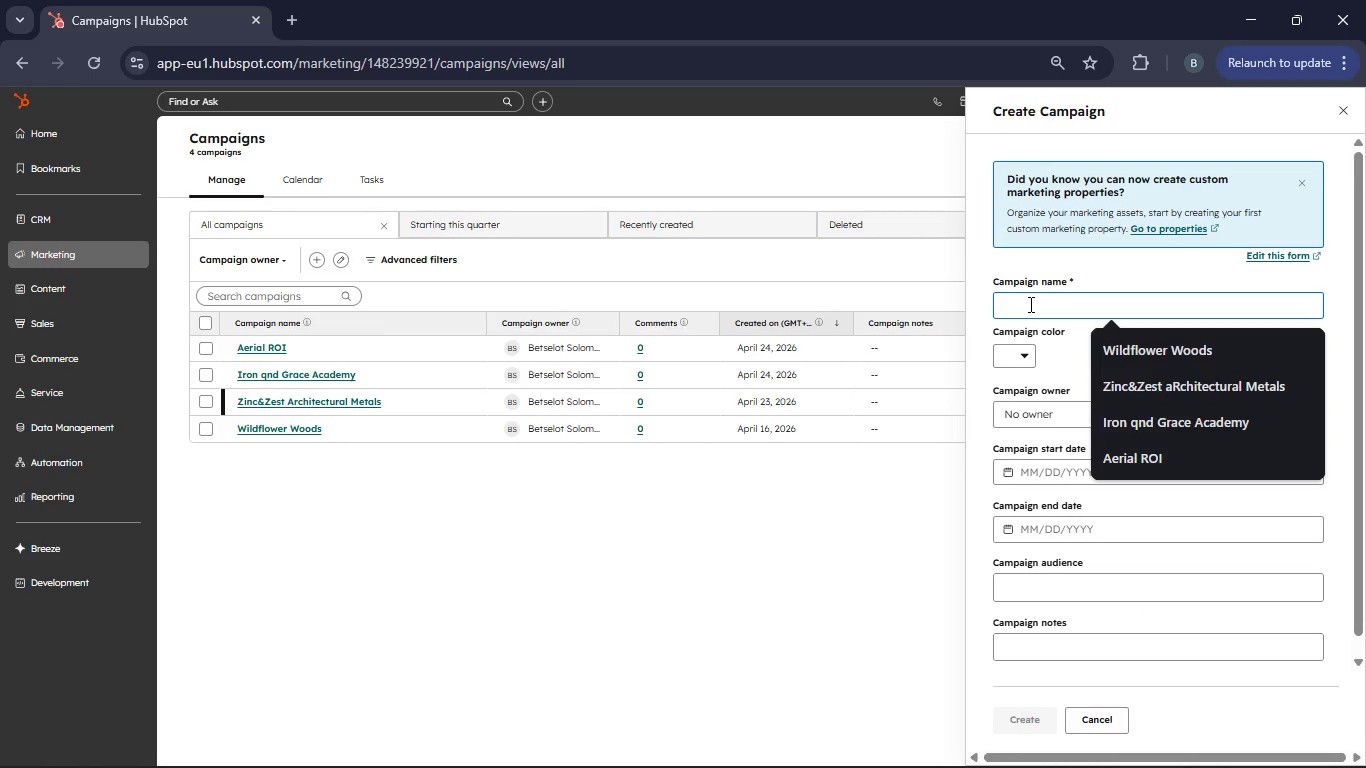 
type(Collectors Re-engagement)
 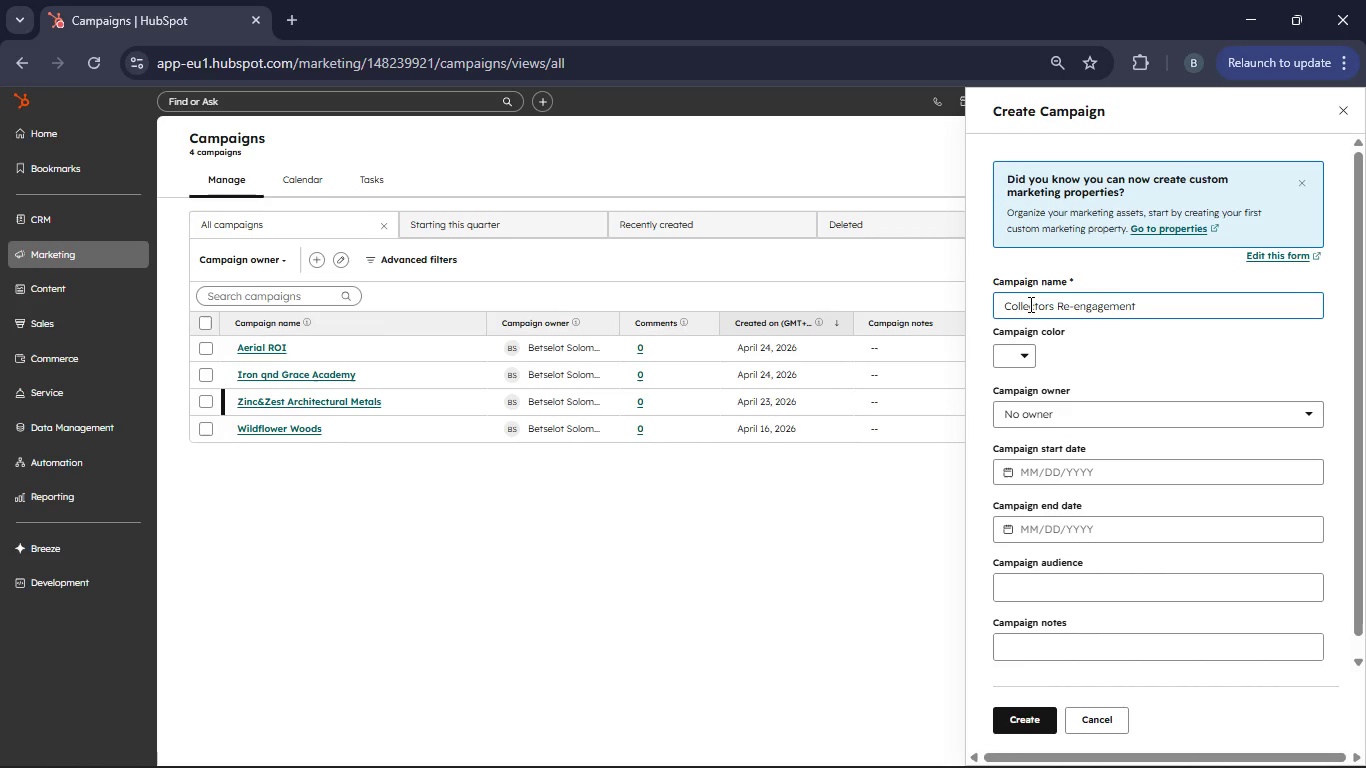 
left_click([1166, 415])
 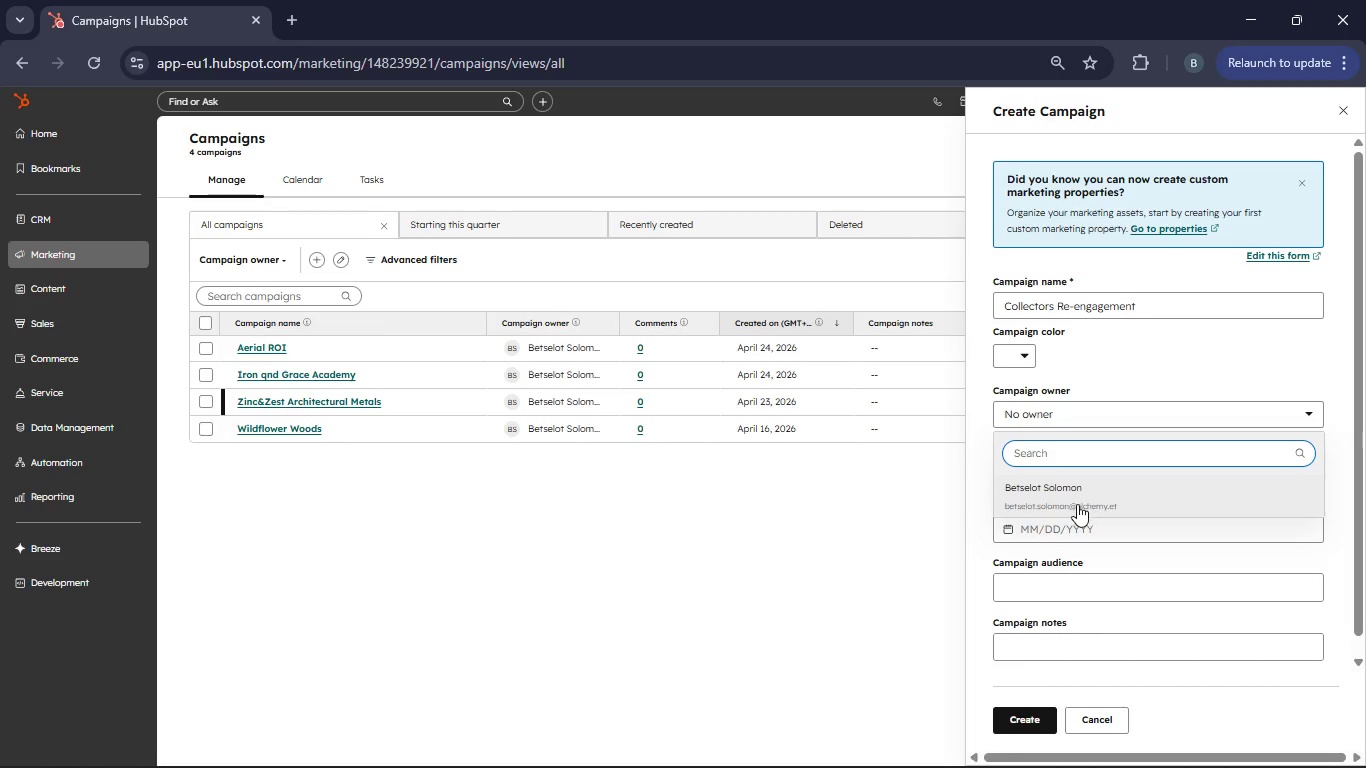 
left_click([1077, 504])
 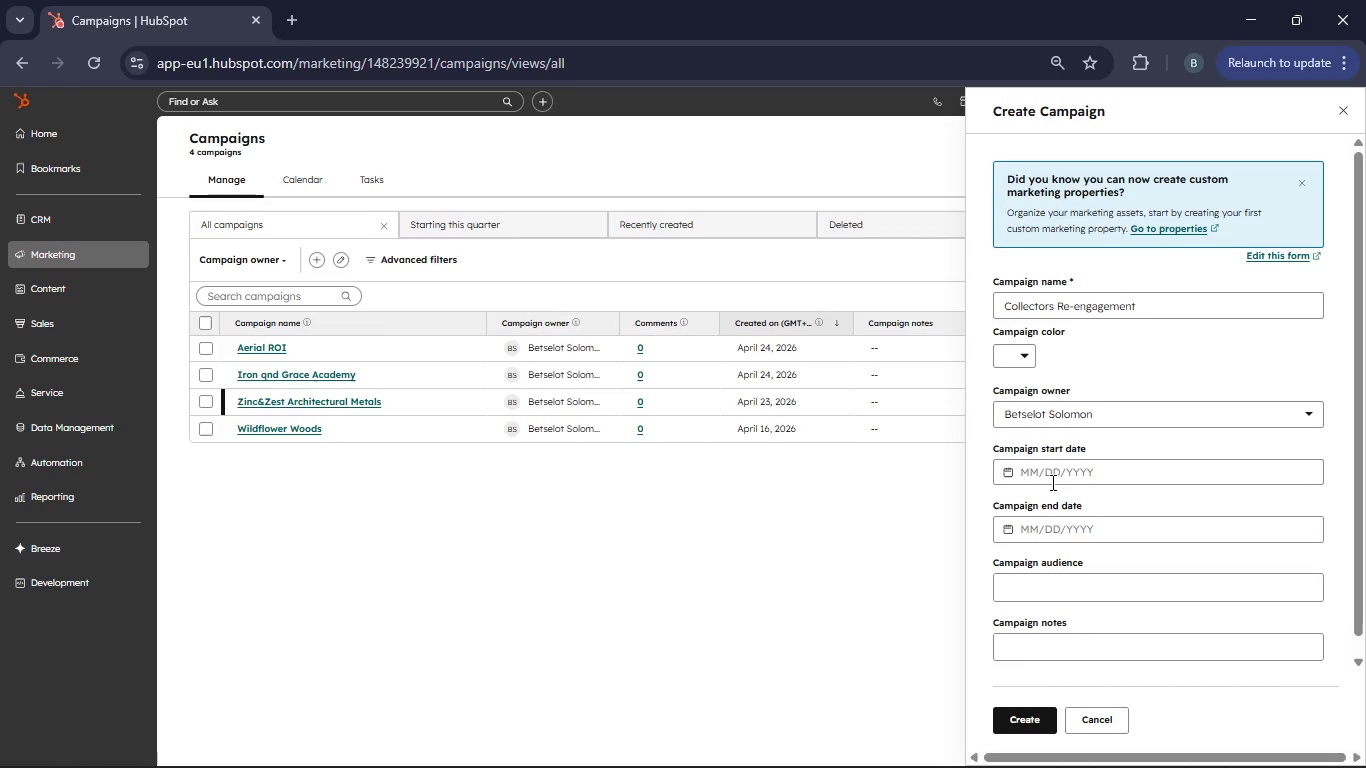 
left_click([1038, 474])
 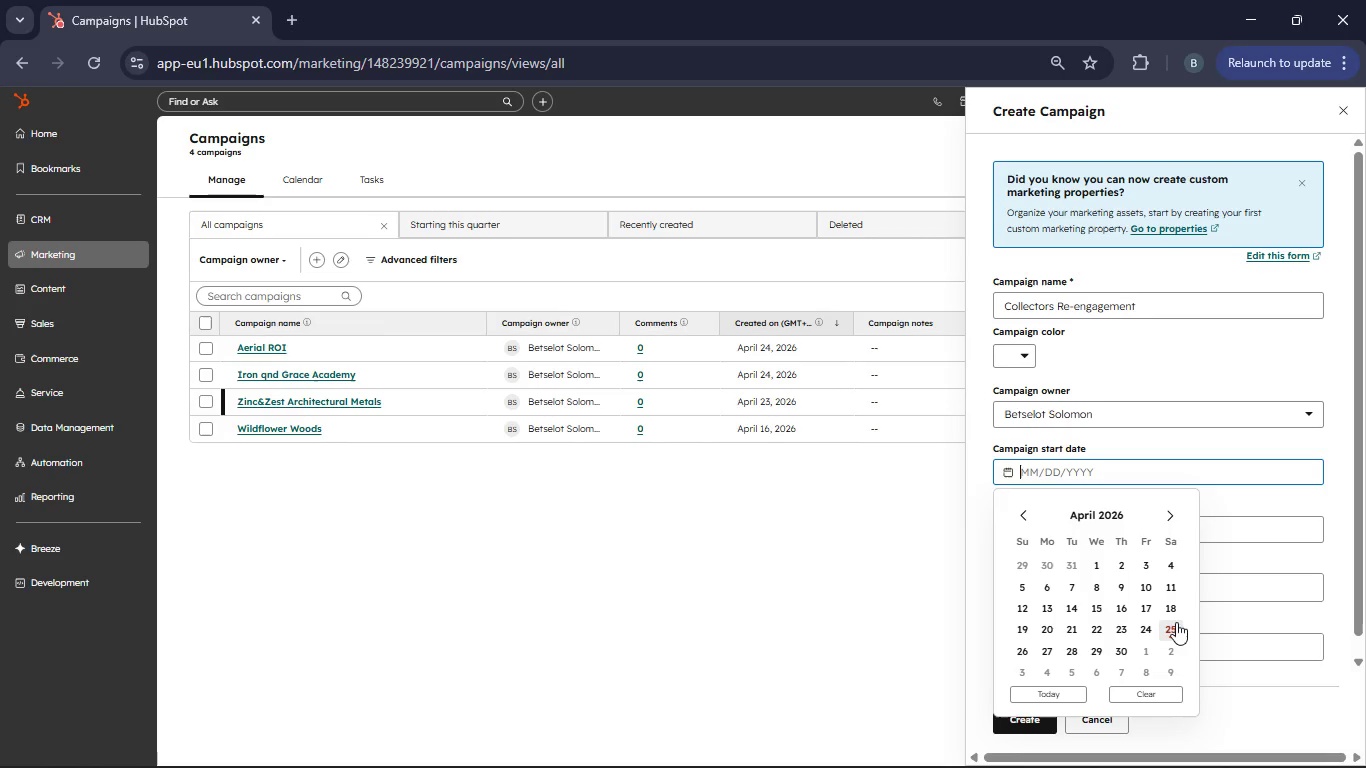 
left_click([1177, 629])
 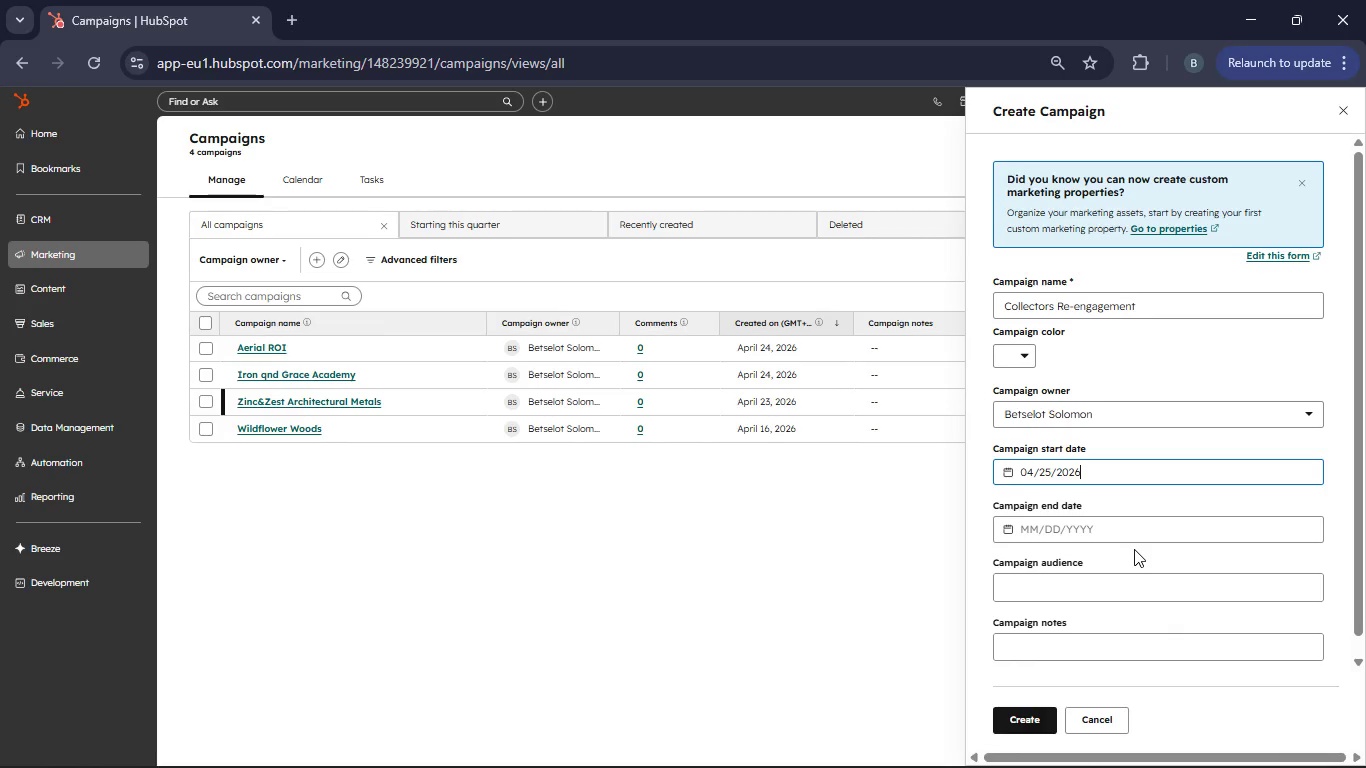 
scroll: coordinate [1134, 549], scroll_direction: none, amount: 0.0
 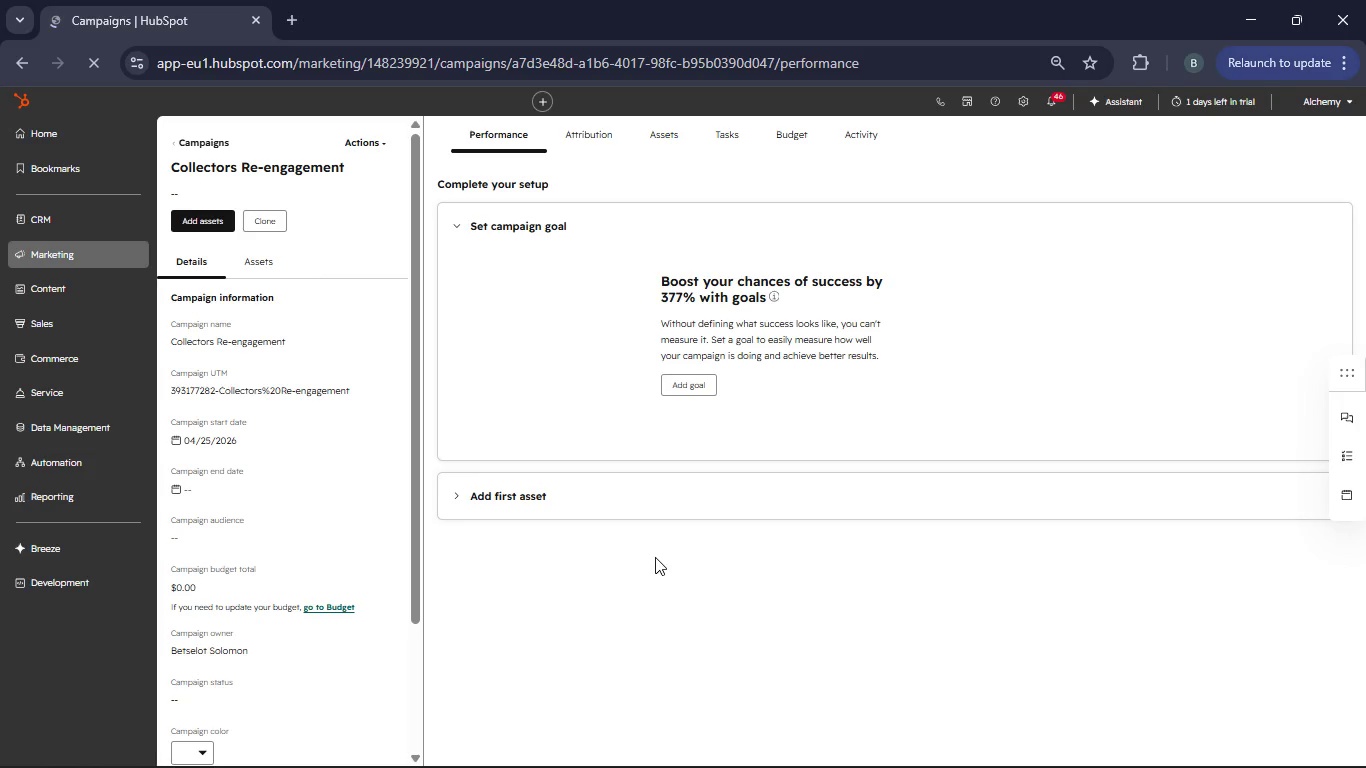 
wait(18.0)
 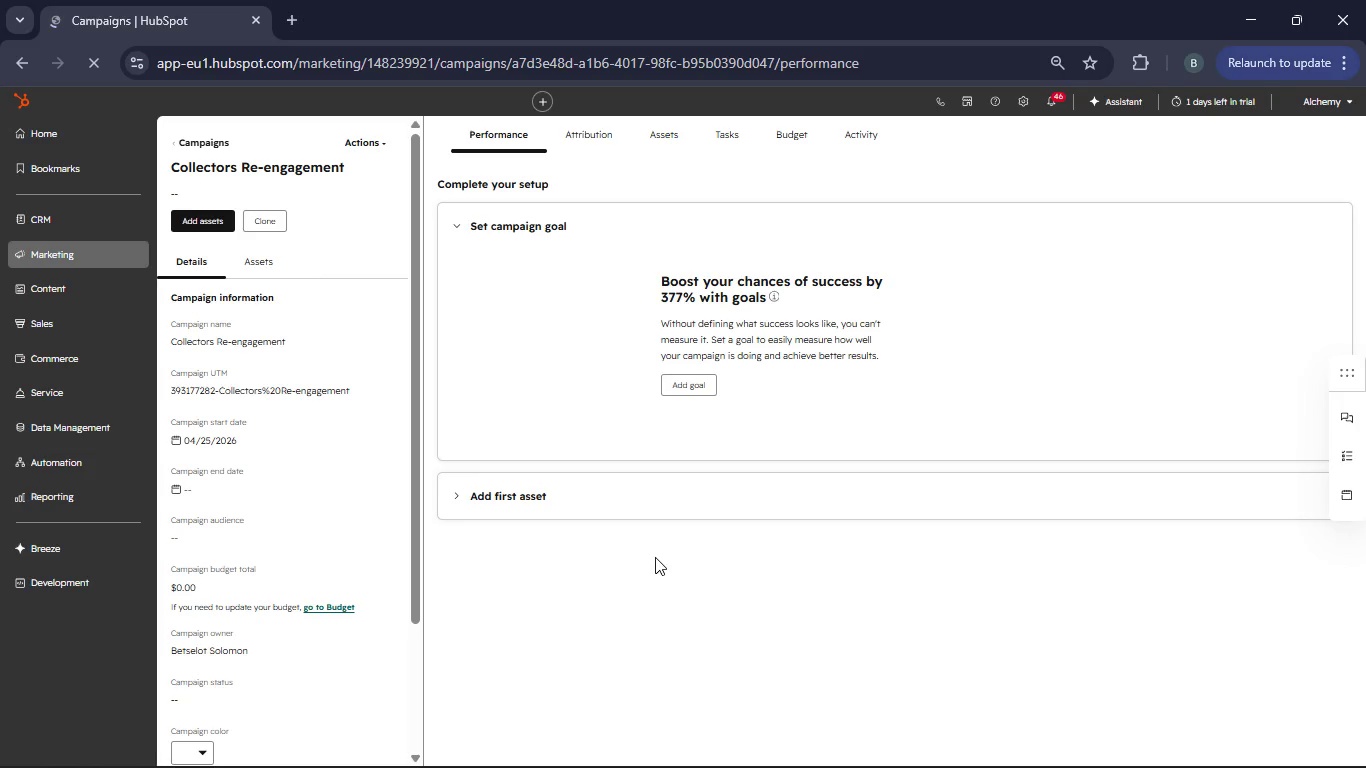 
left_click([213, 220])
 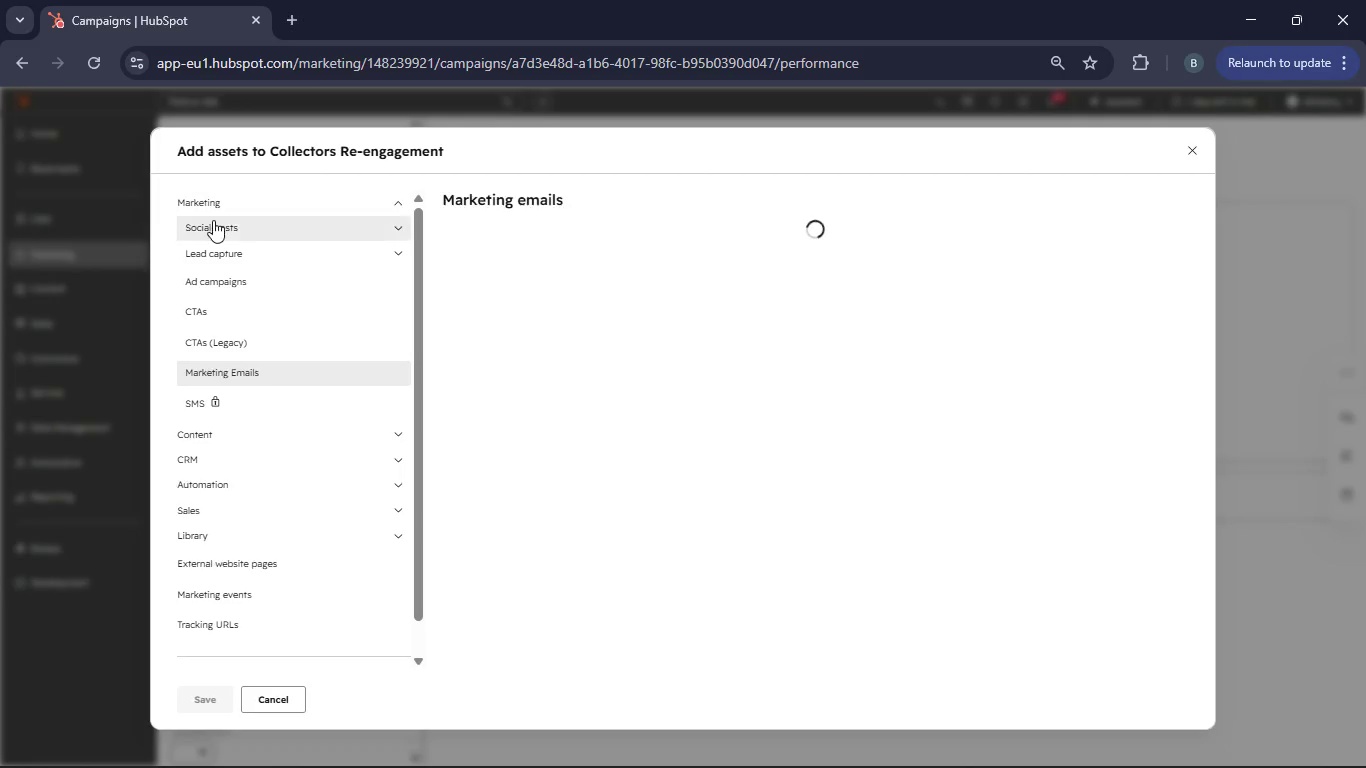 
mouse_move([251, 273])
 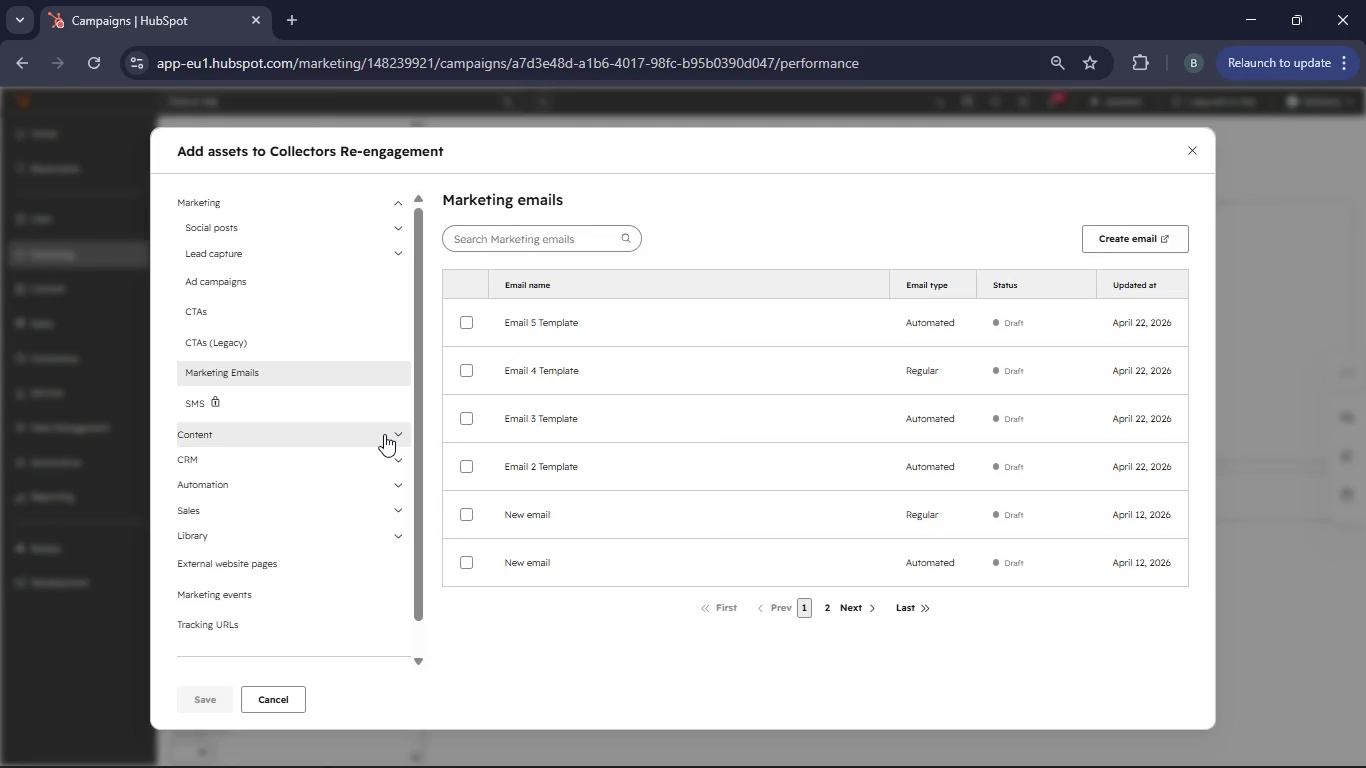 
scroll: coordinate [323, 323], scroll_direction: up, amount: 2.0
 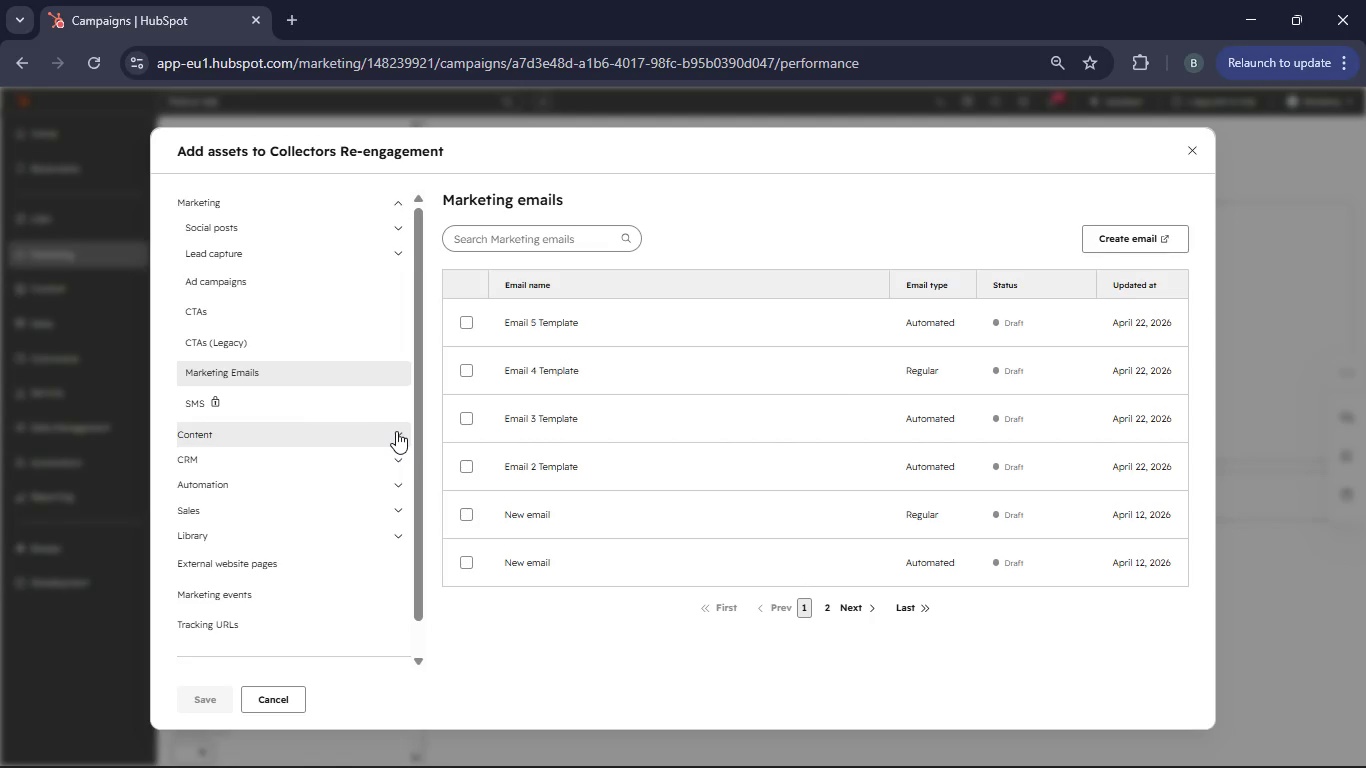 
left_click([396, 431])
 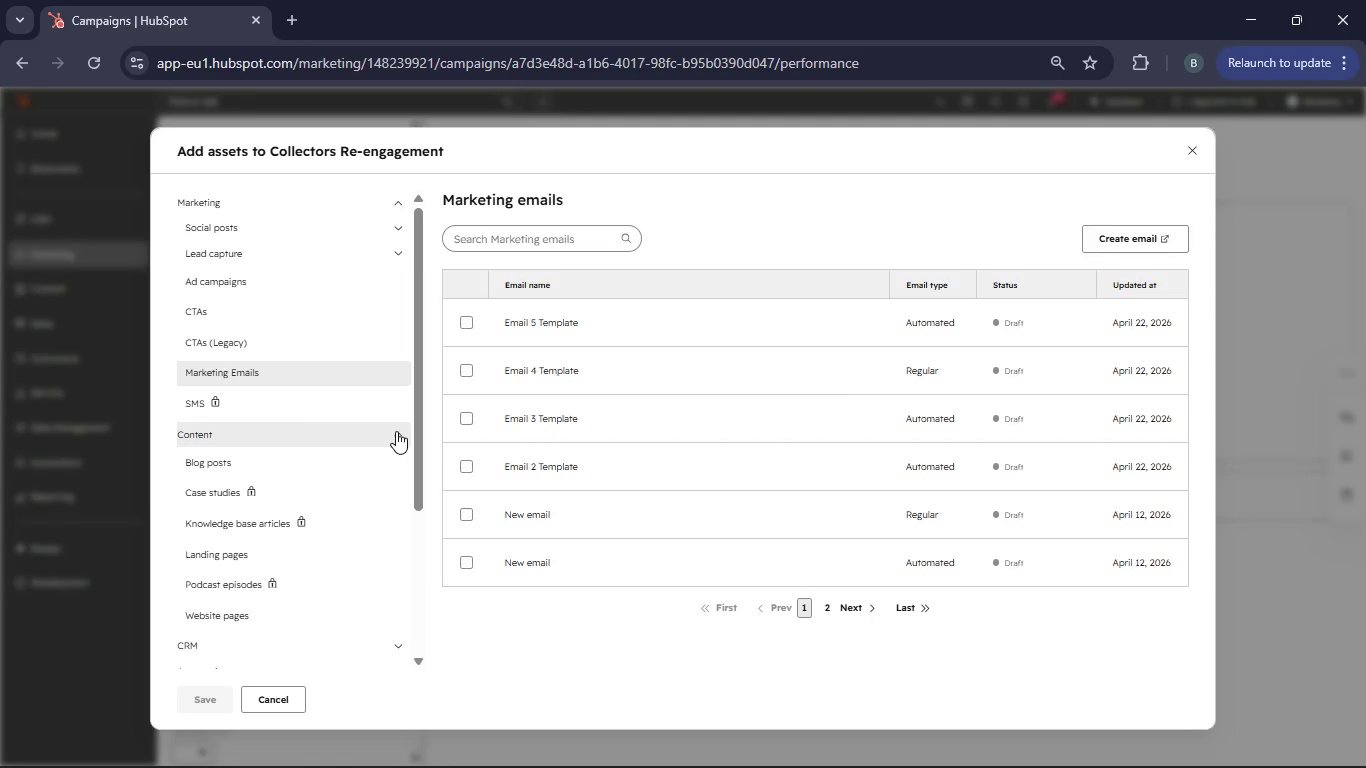 
scroll: coordinate [397, 431], scroll_direction: down, amount: 1.0
 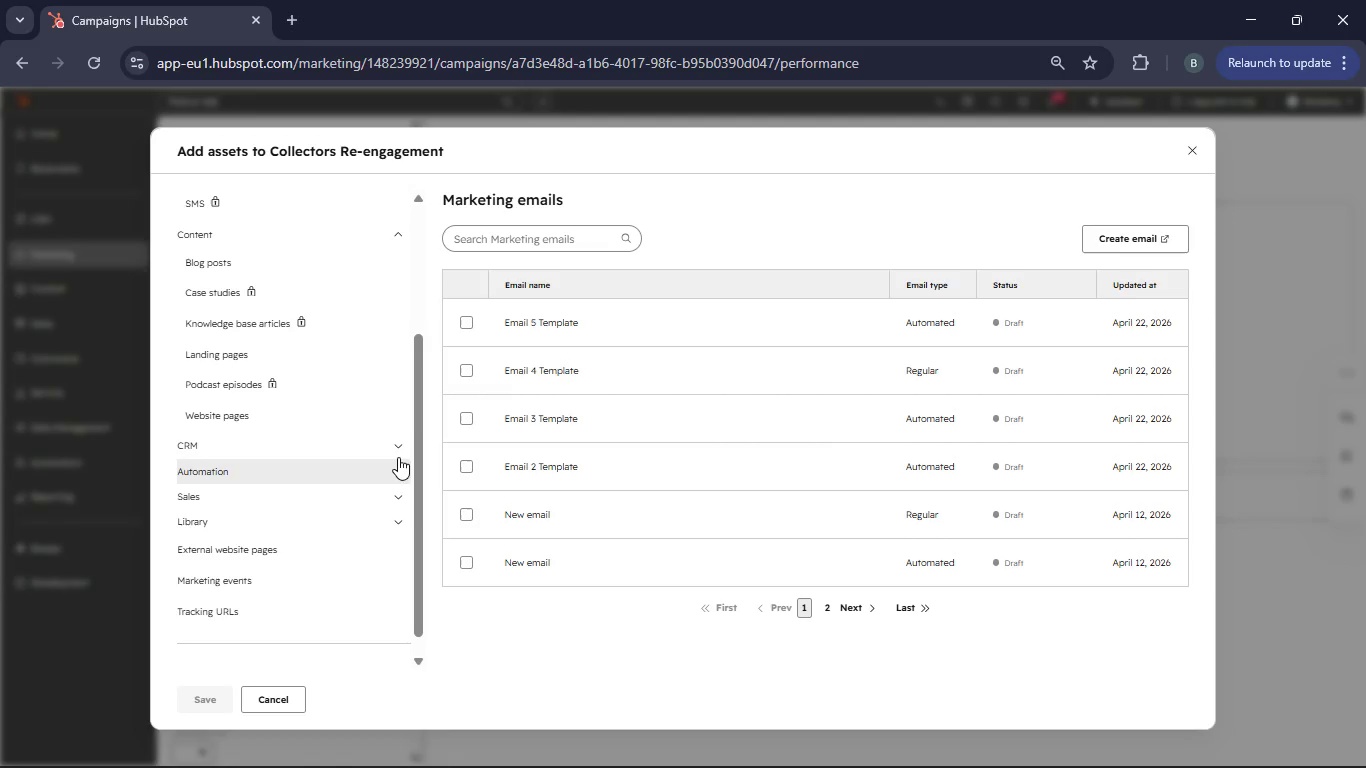 
left_click([398, 452])
 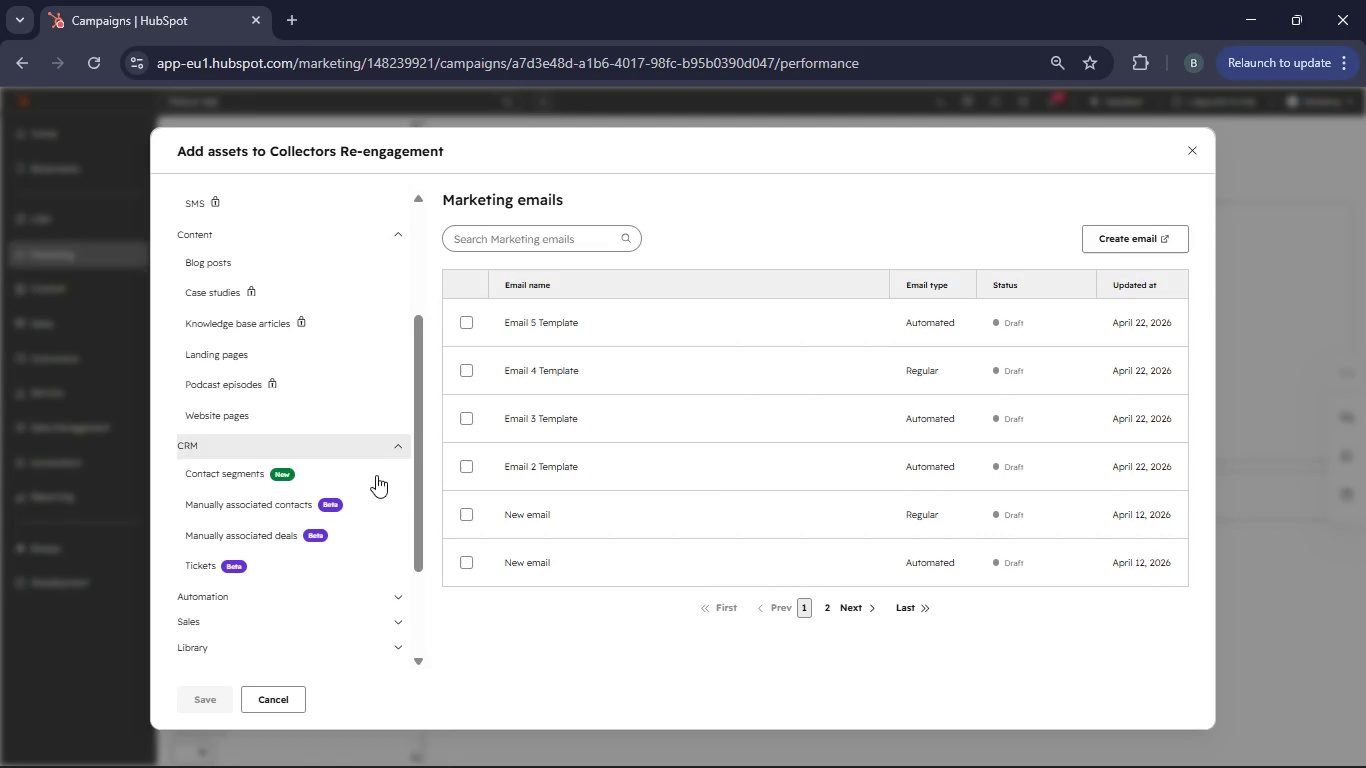 
left_click([361, 473])
 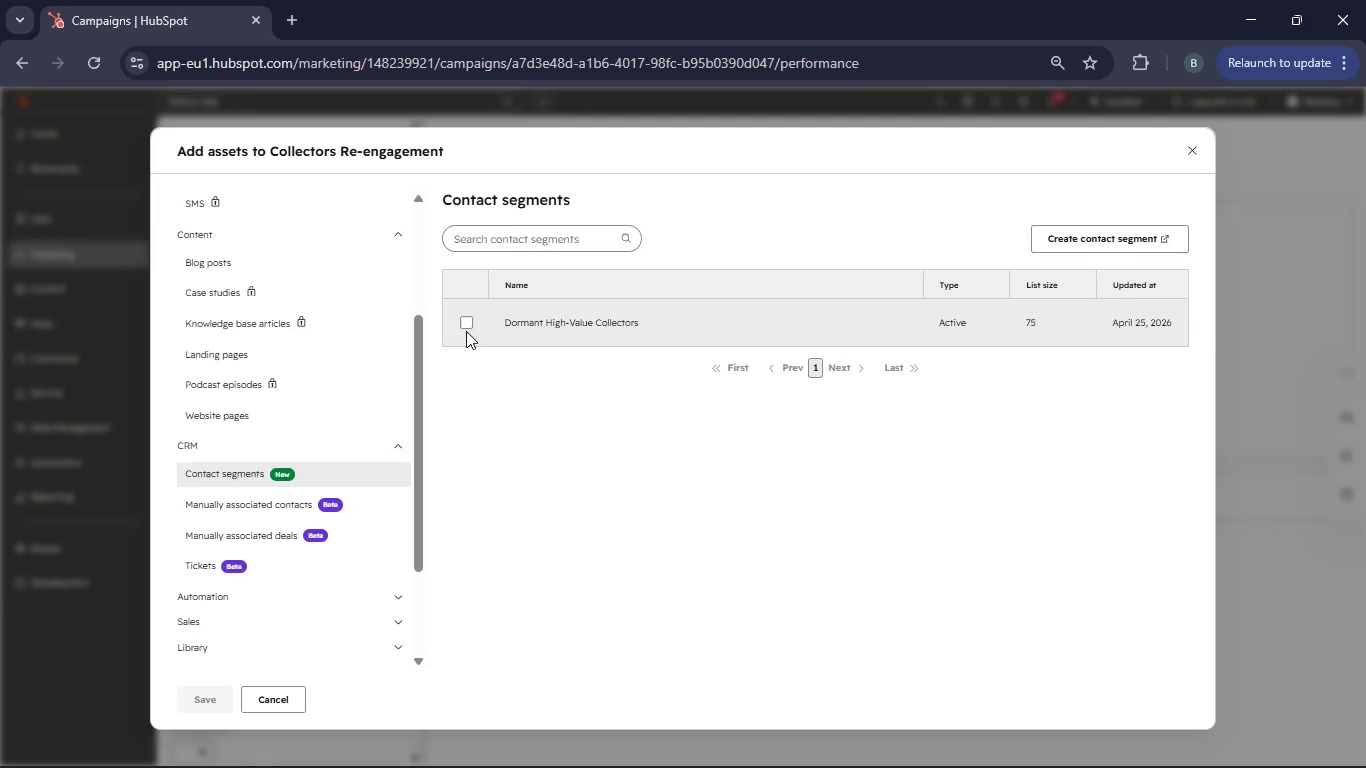 
left_click([464, 329])
 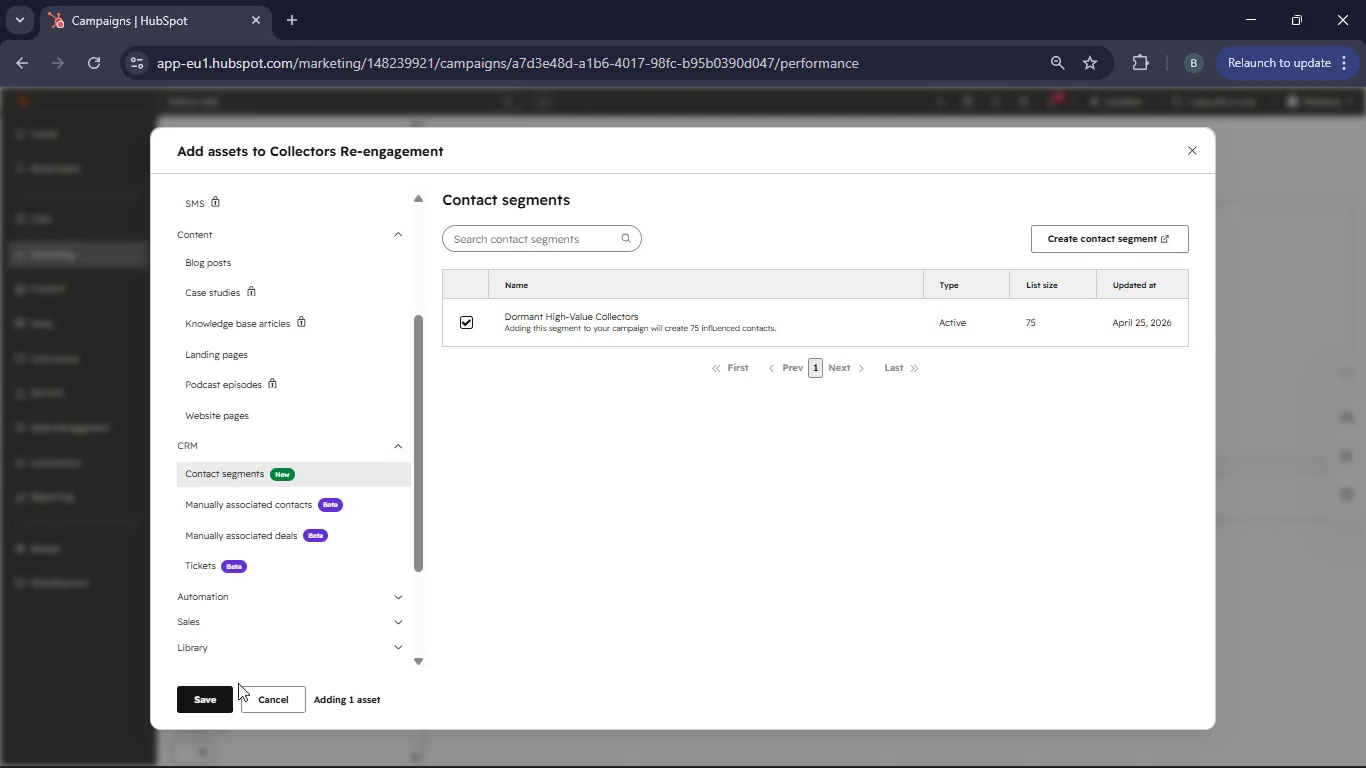 
left_click([226, 692])
 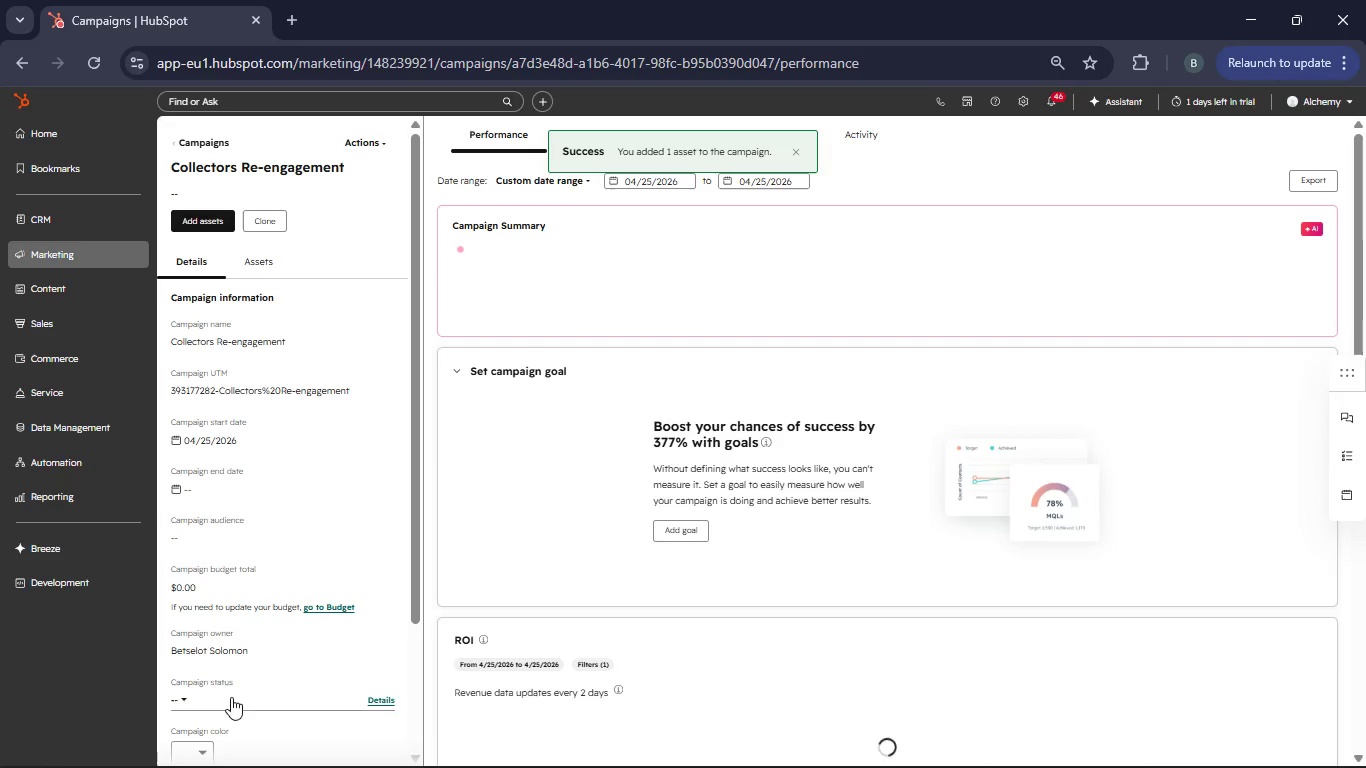 
wait(8.55)
 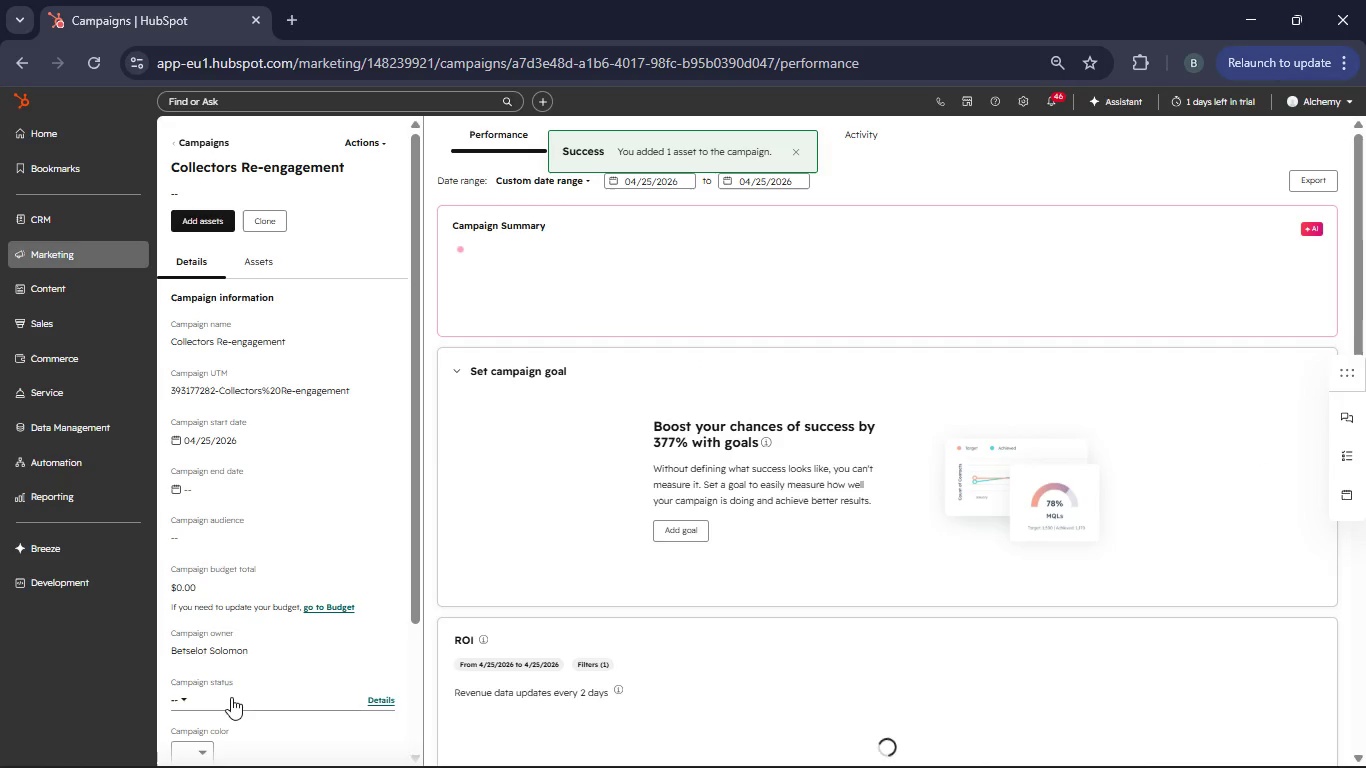 
left_click([653, 149])
 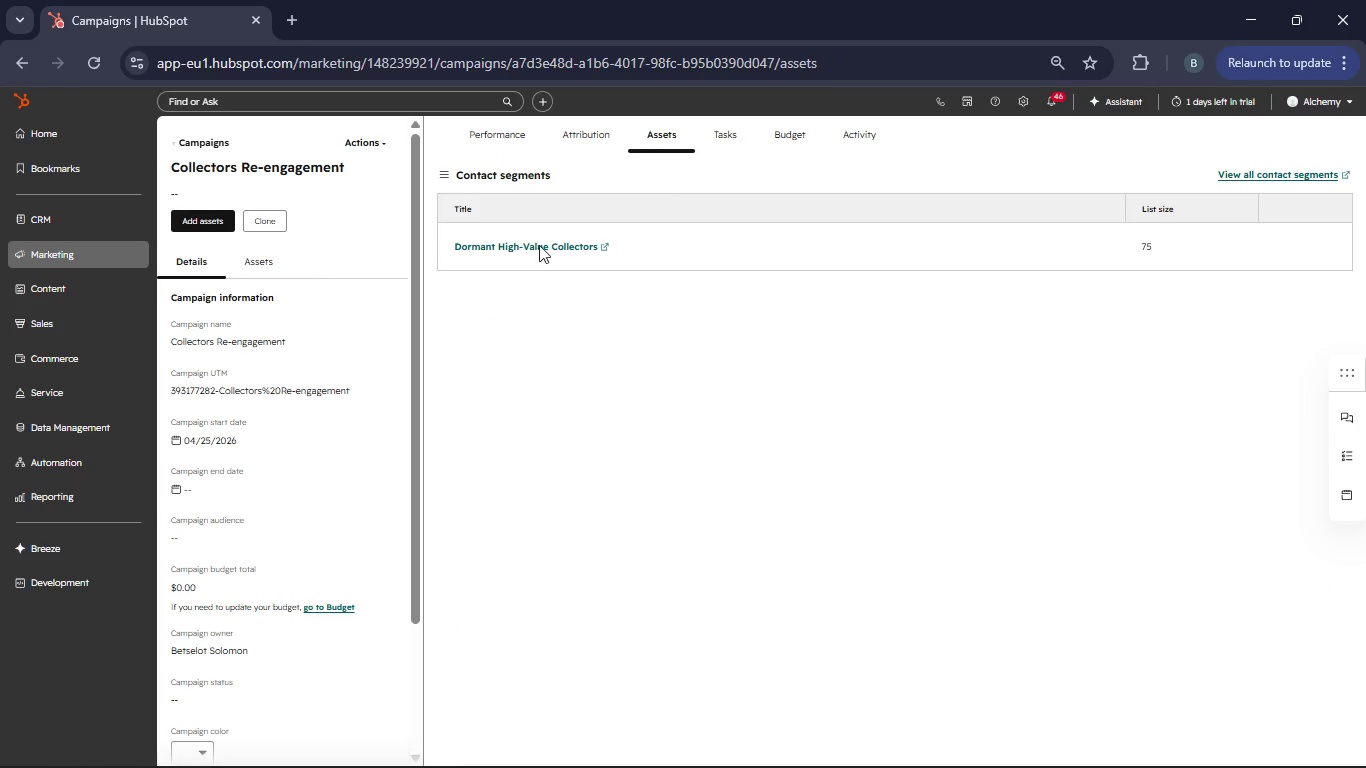 
left_click([85, 224])
 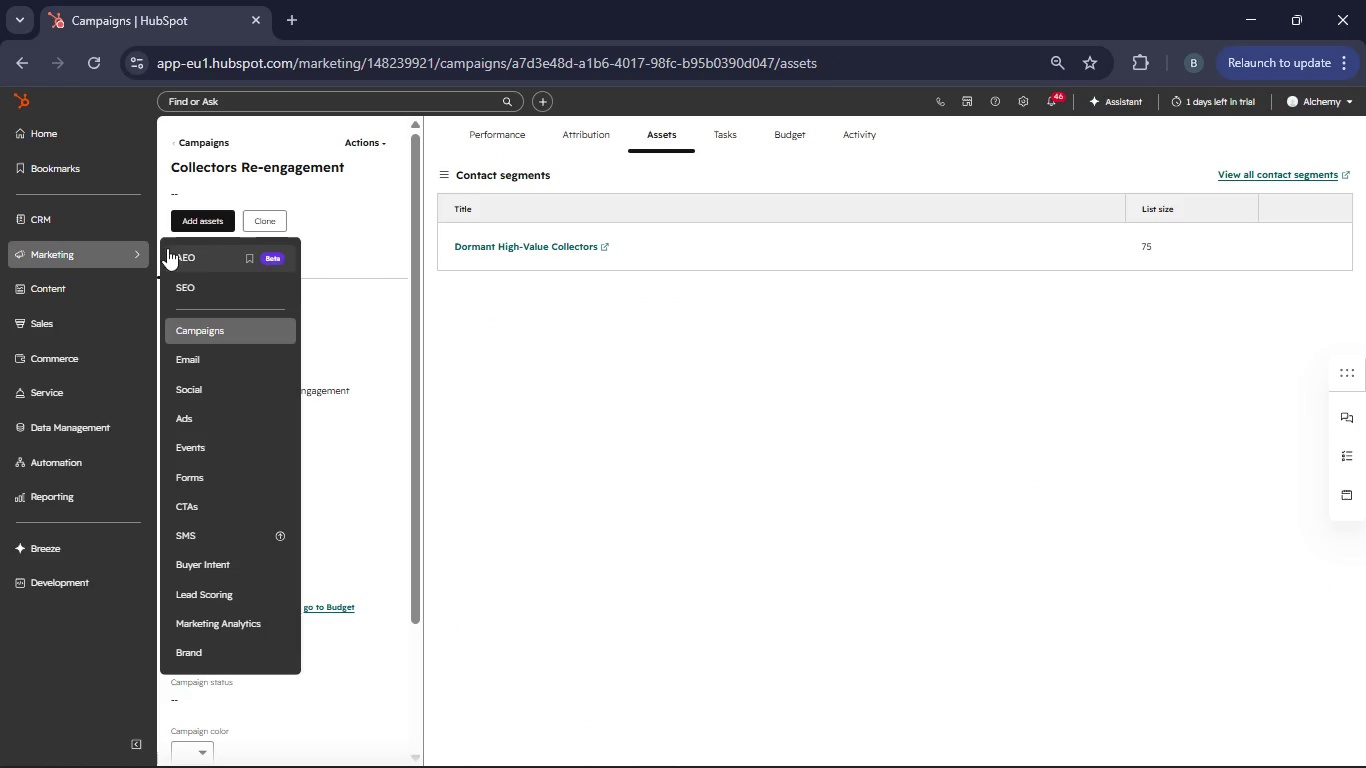 
left_click([188, 358])
 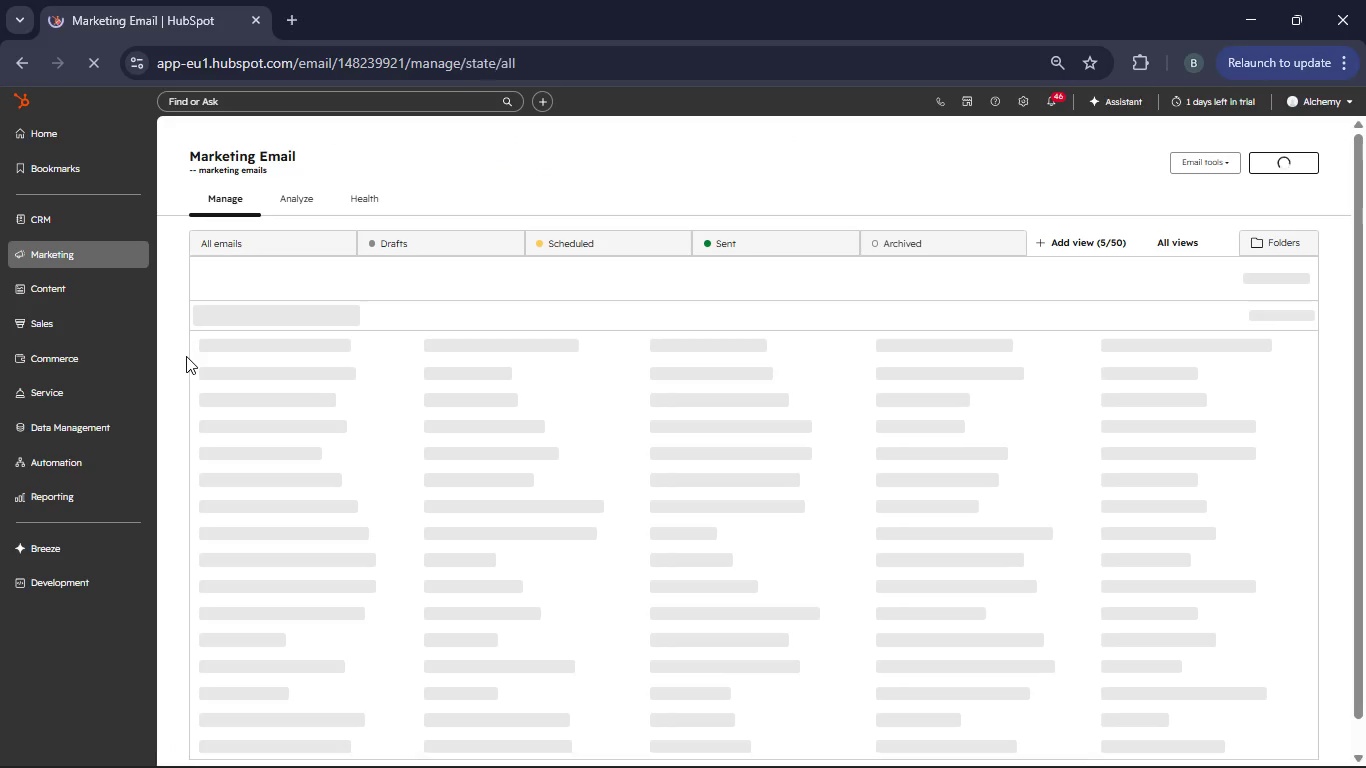 
wait(11.89)
 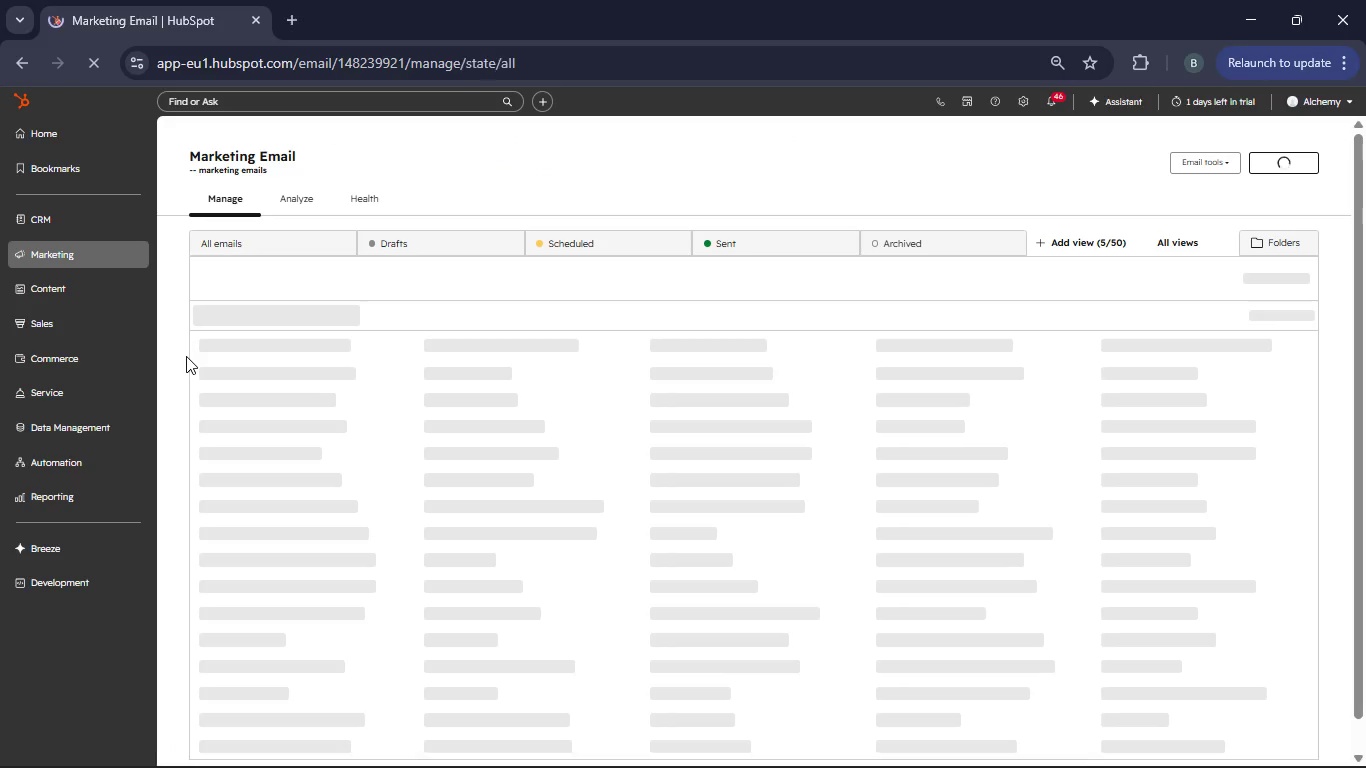 
left_click([1304, 169])
 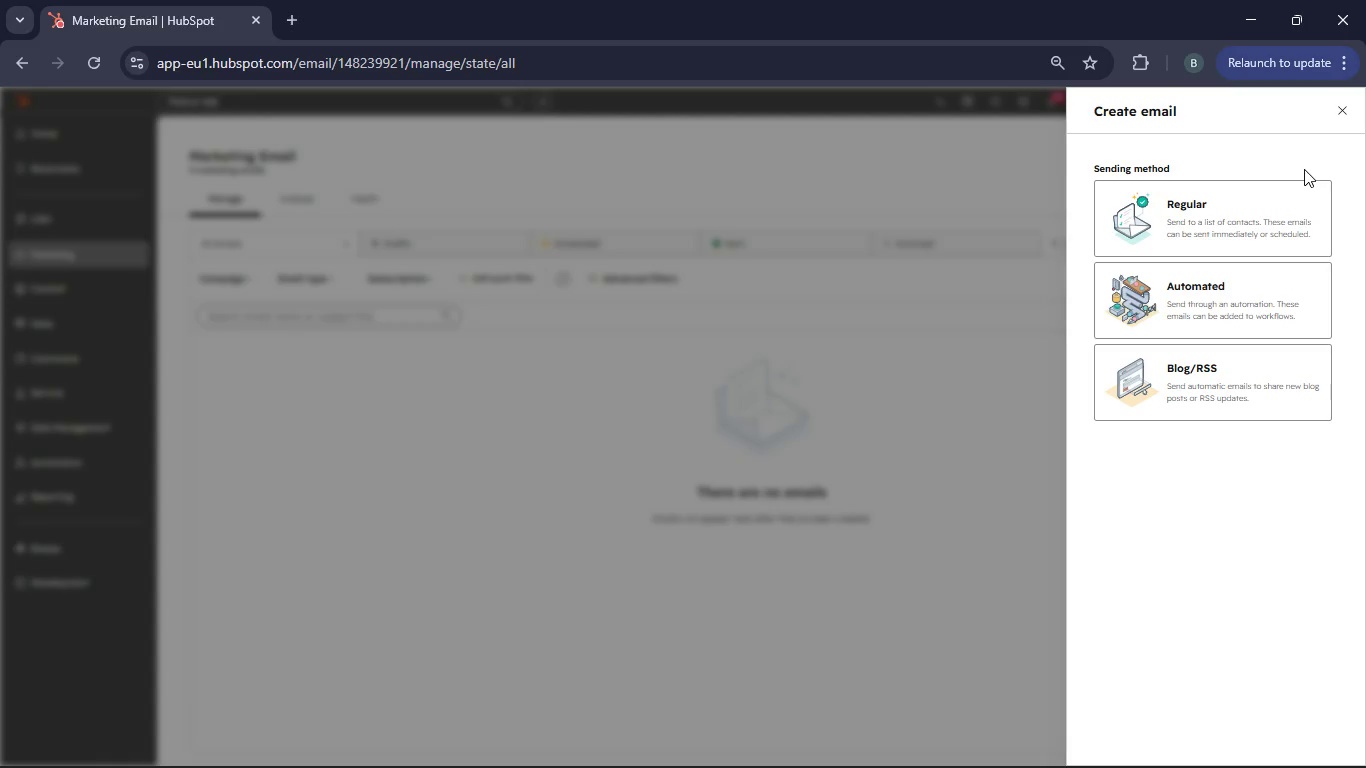 
left_click([1184, 301])
 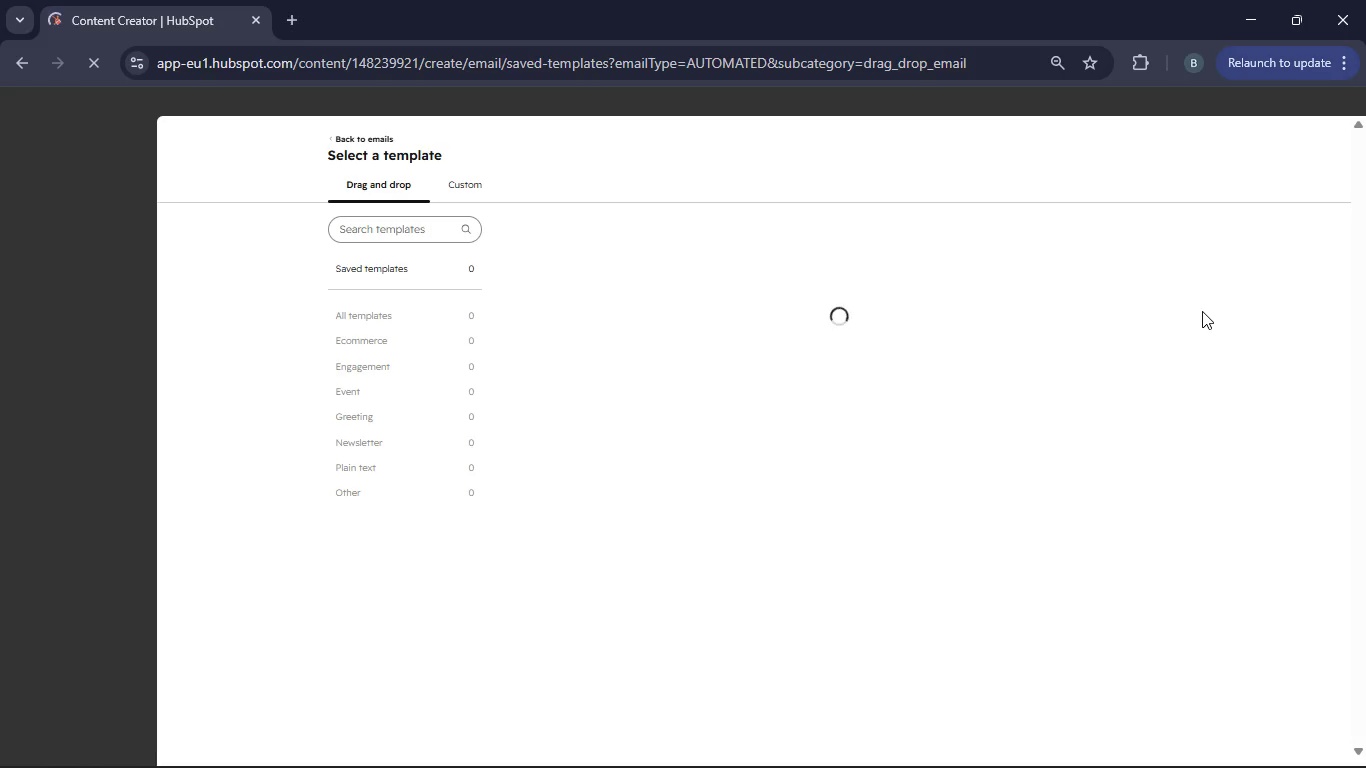 
wait(10.08)
 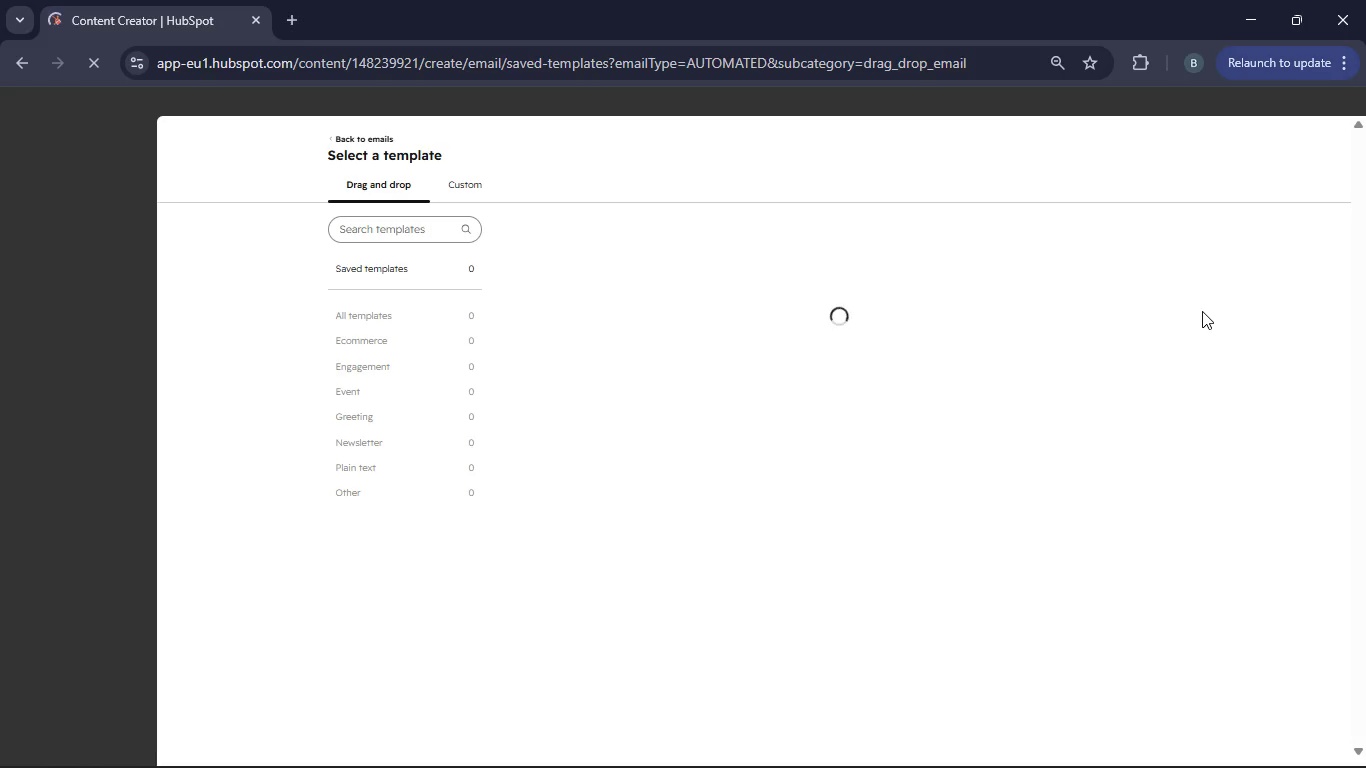 
left_click([634, 513])
 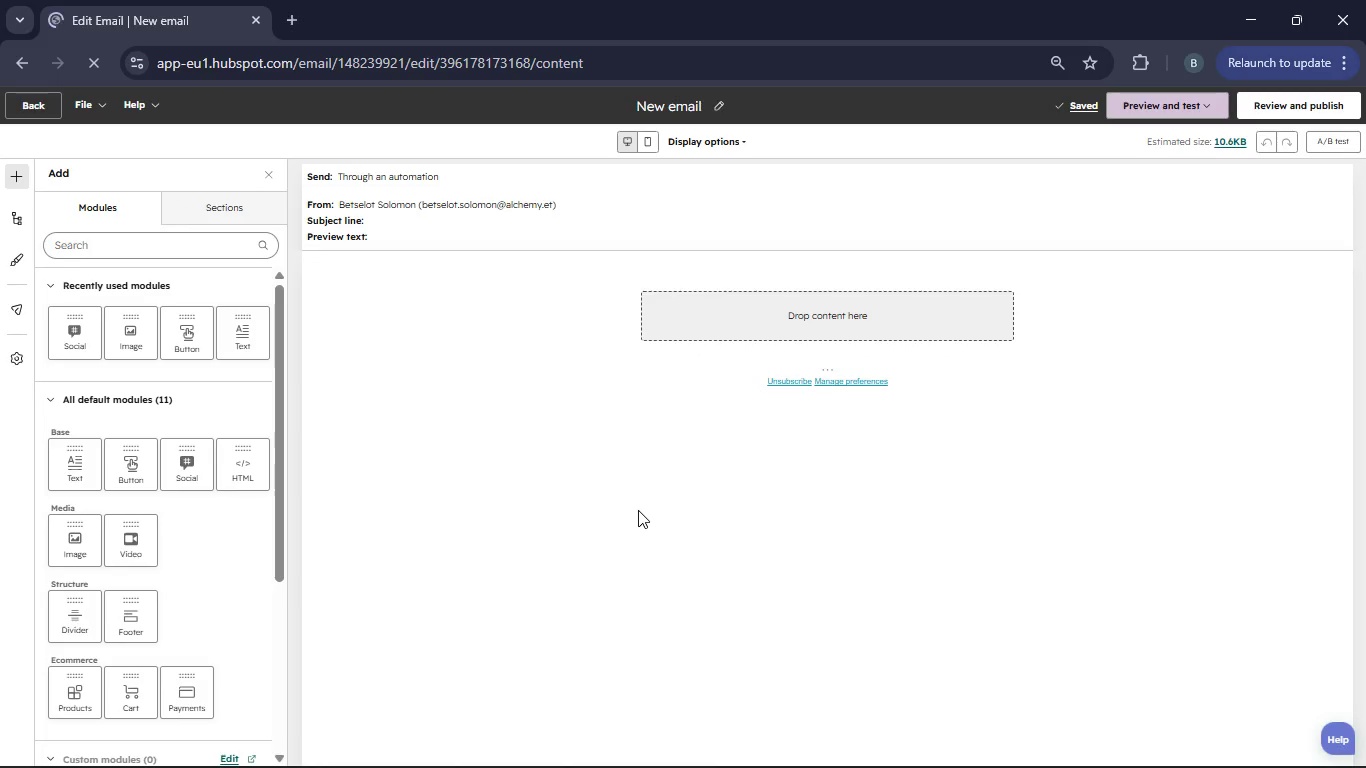 
wait(15.75)
 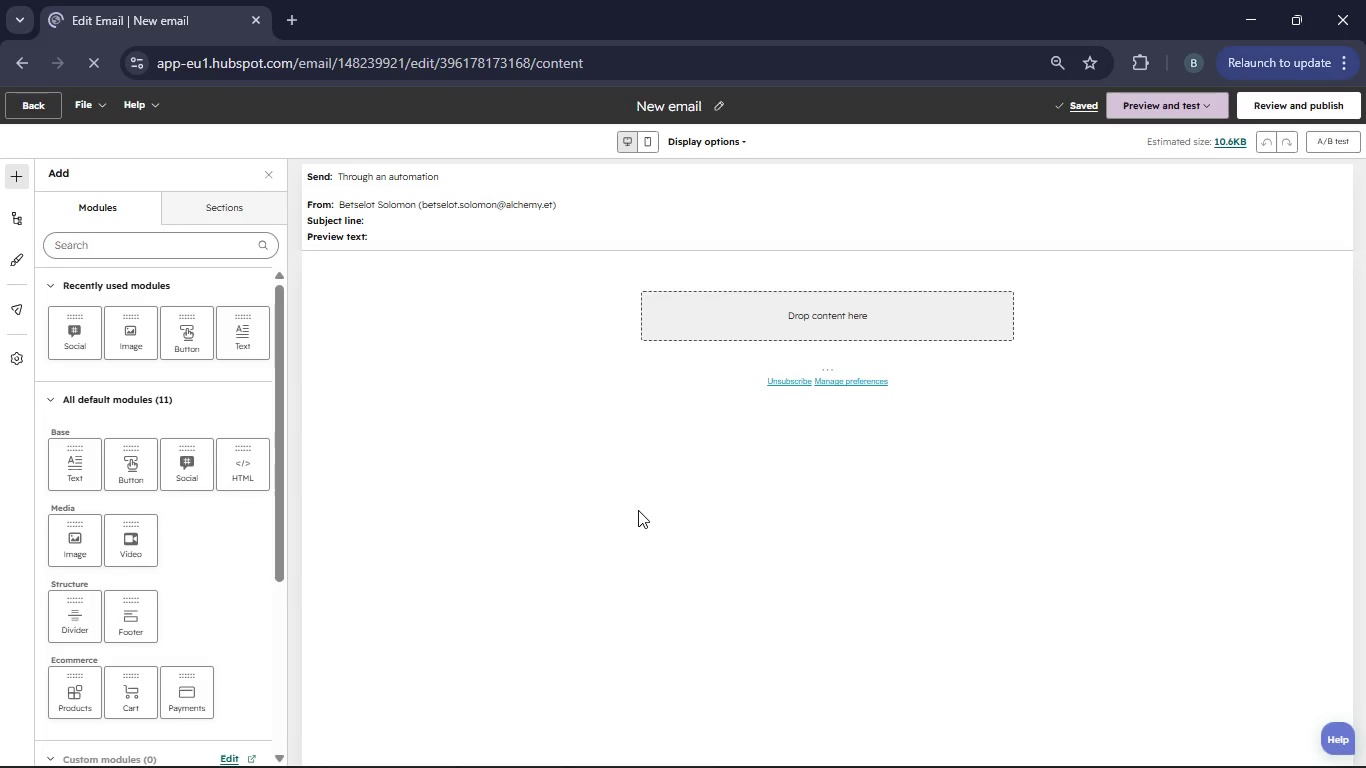 
left_click([14, 261])
 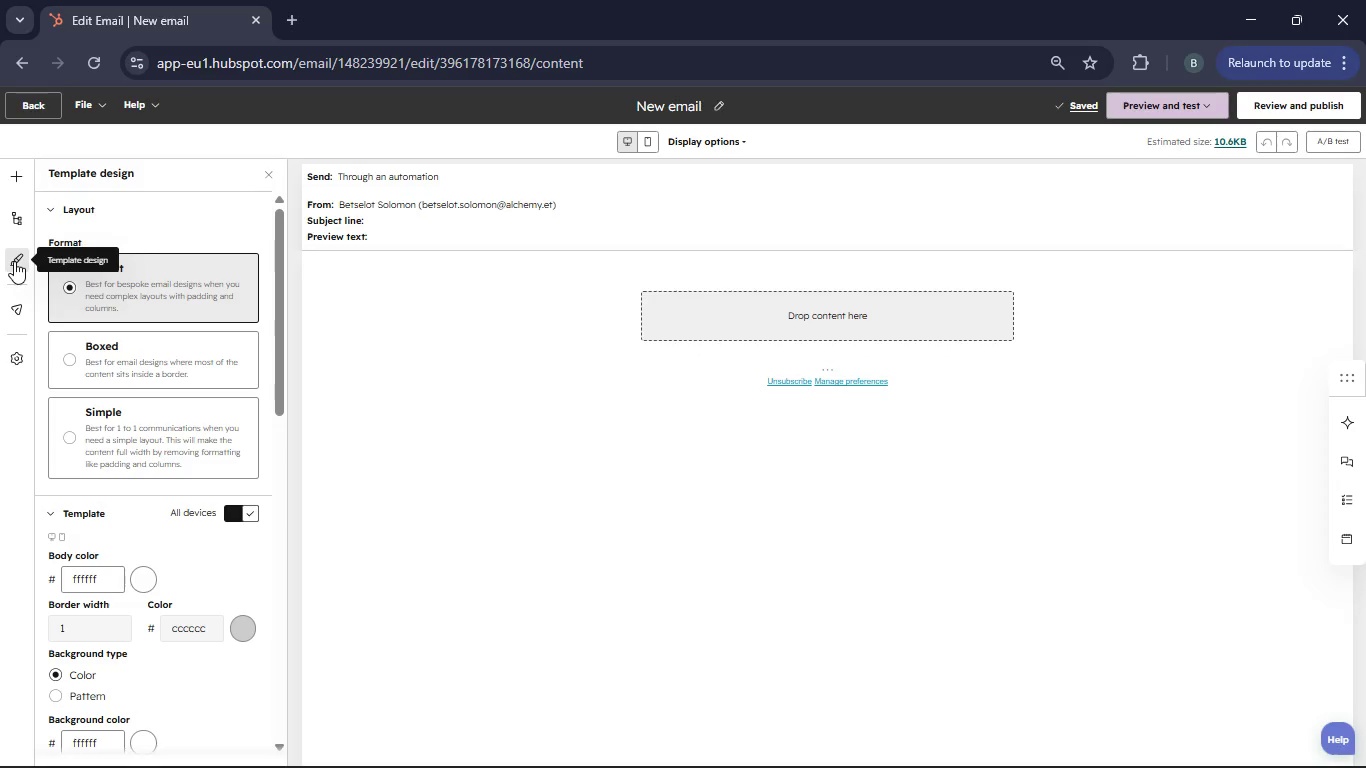 
scroll: coordinate [113, 394], scroll_direction: down, amount: 2.0
 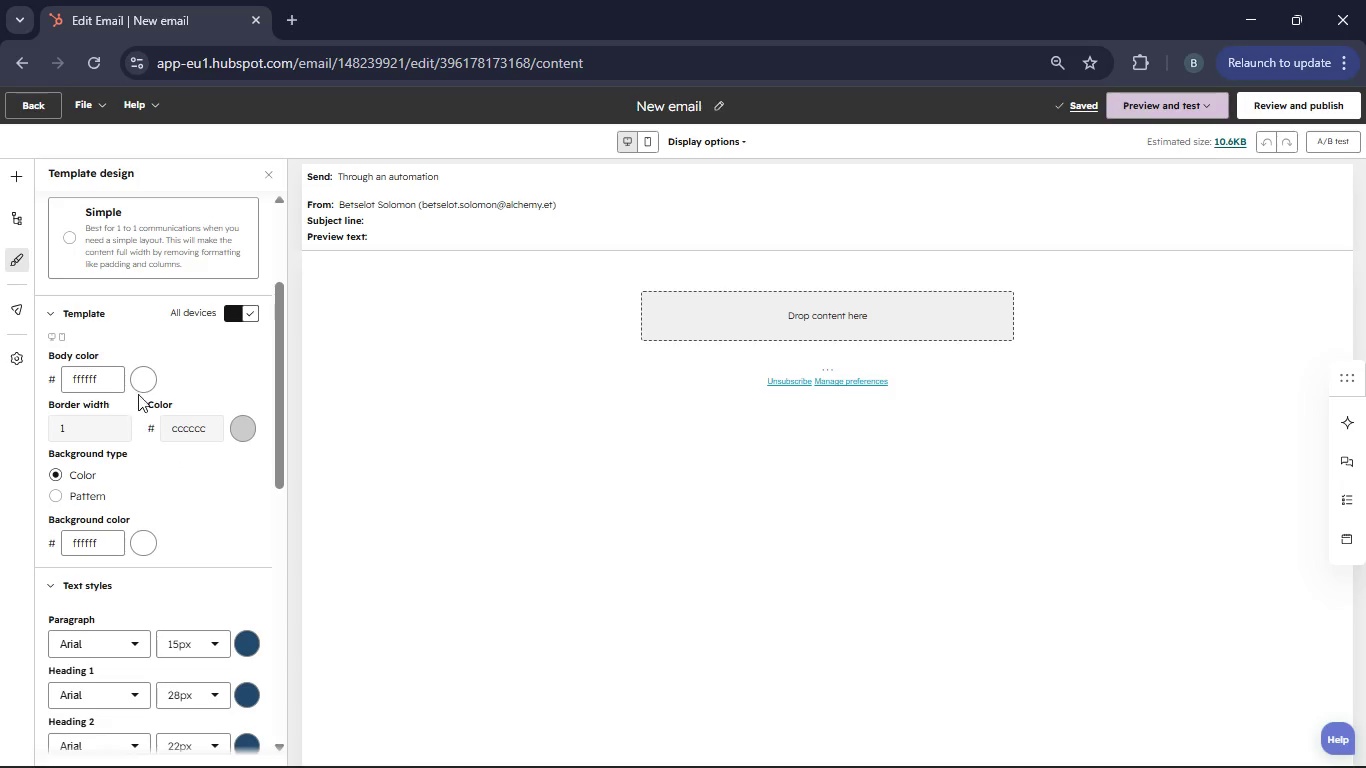 
mouse_move([161, 397])
 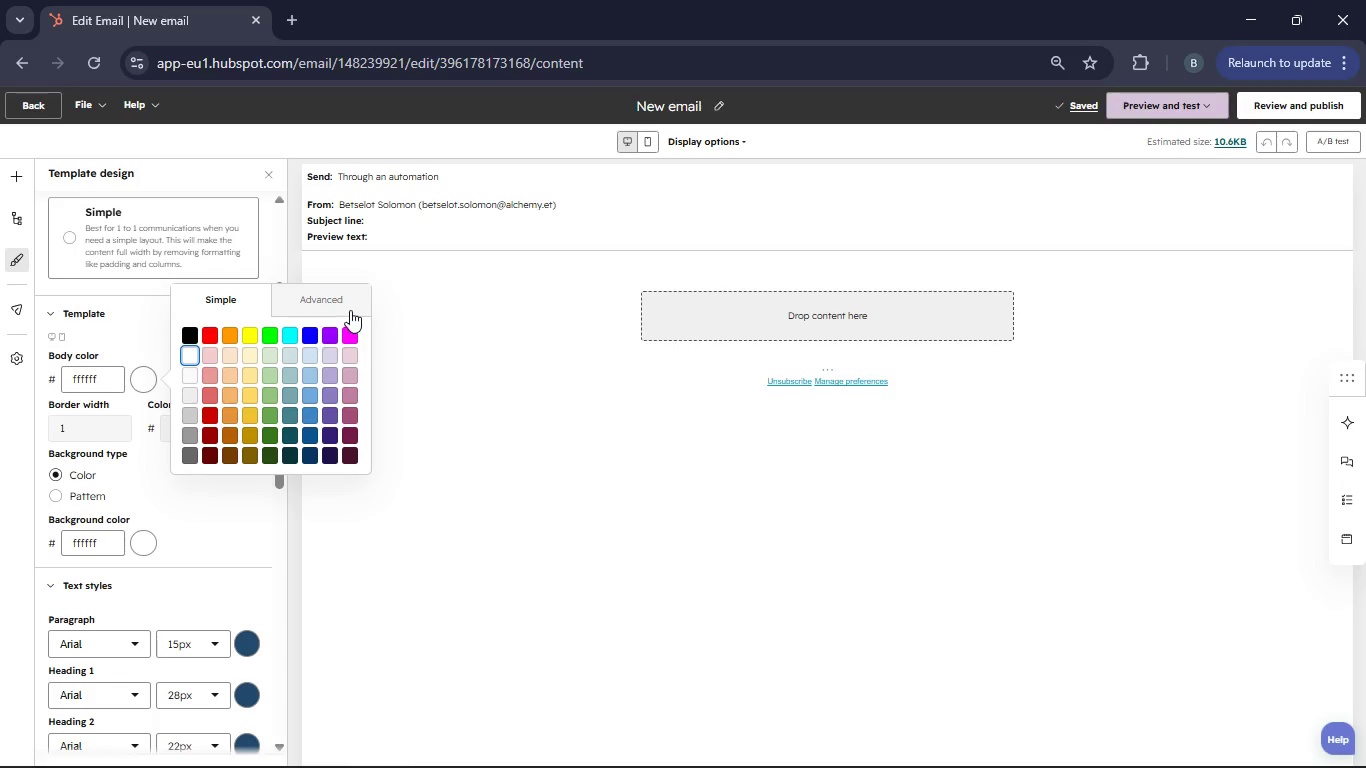 
left_click([349, 310])
 